 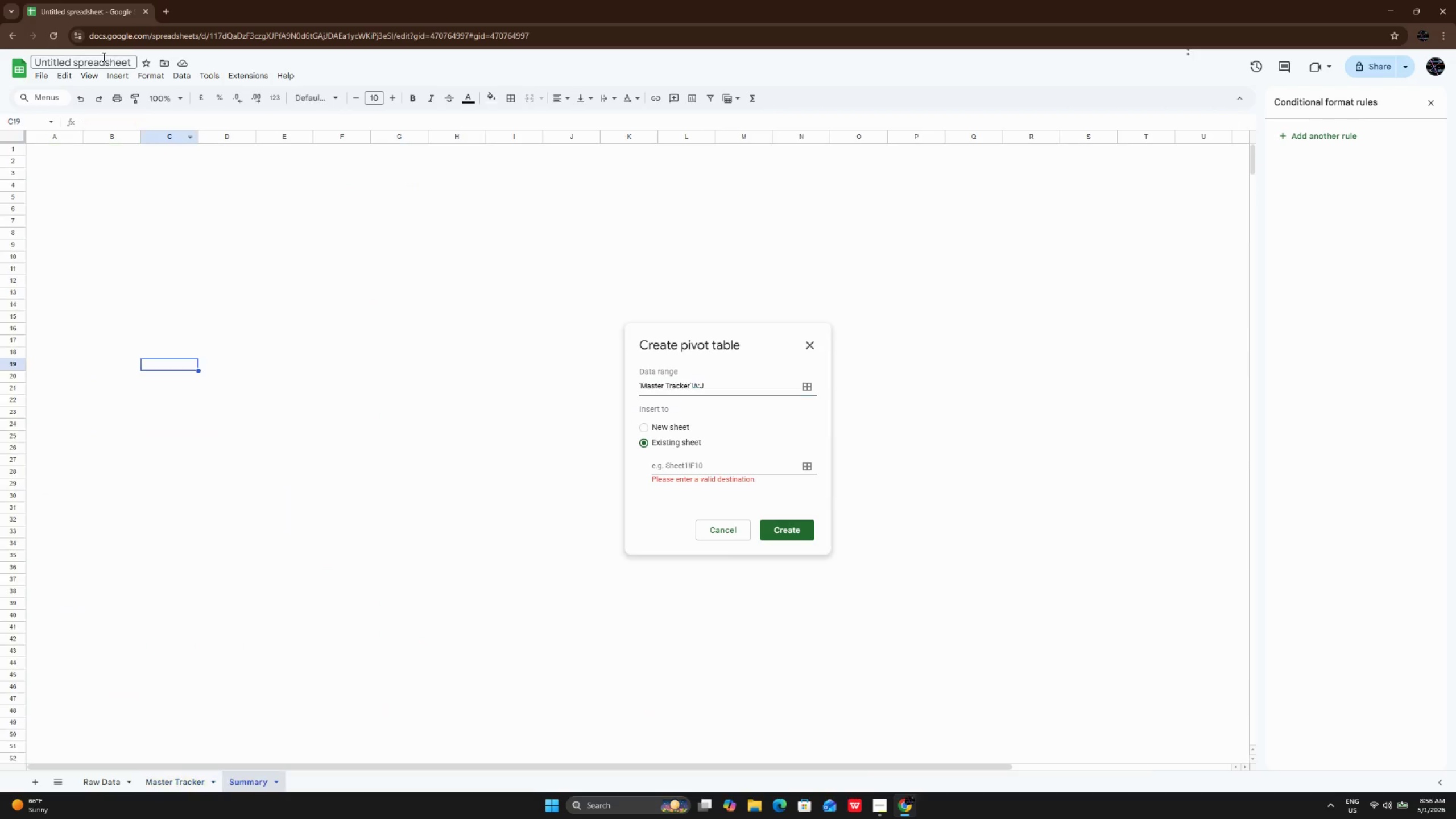 
left_click([55, 148])
 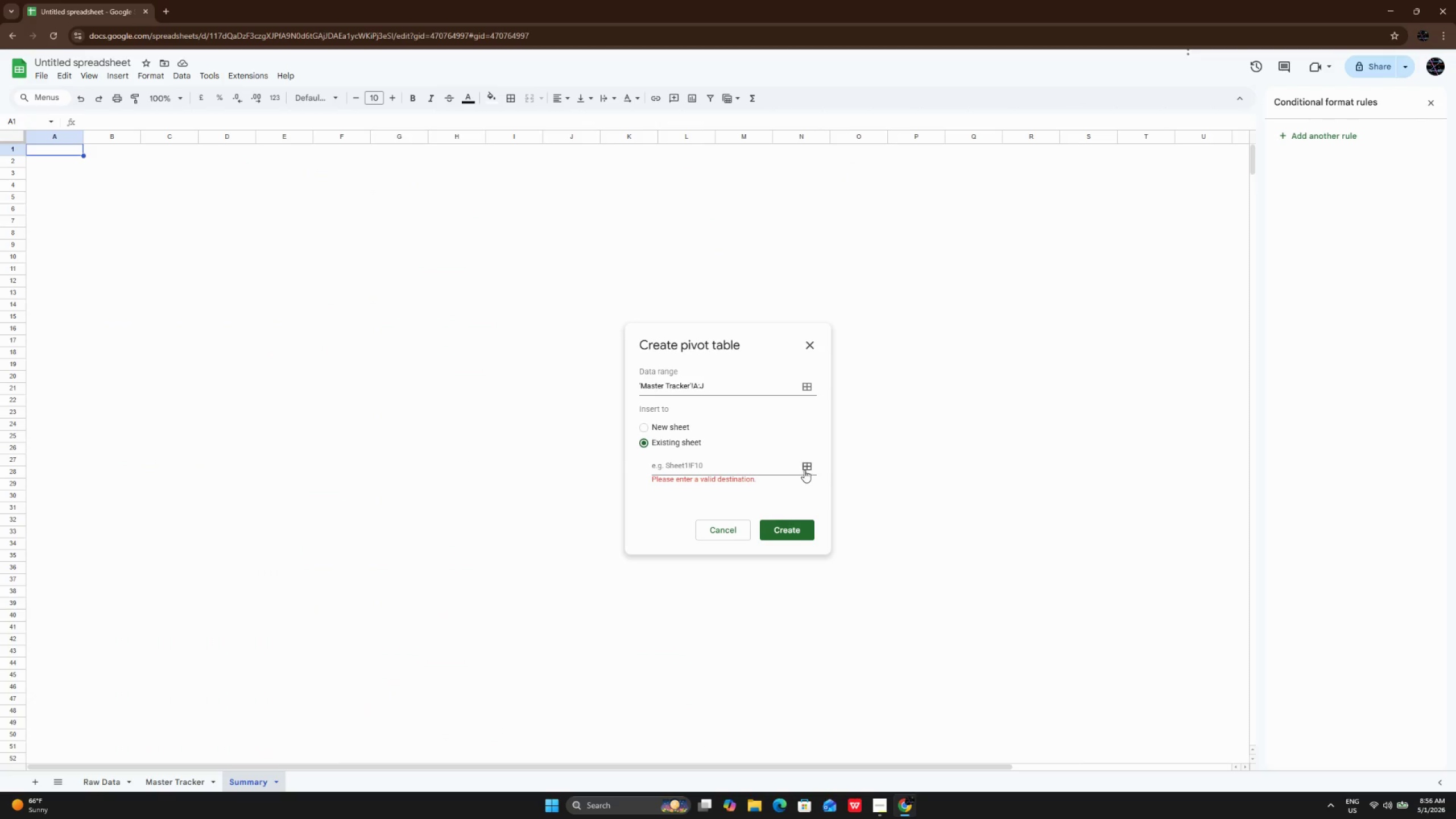 
left_click([805, 470])
 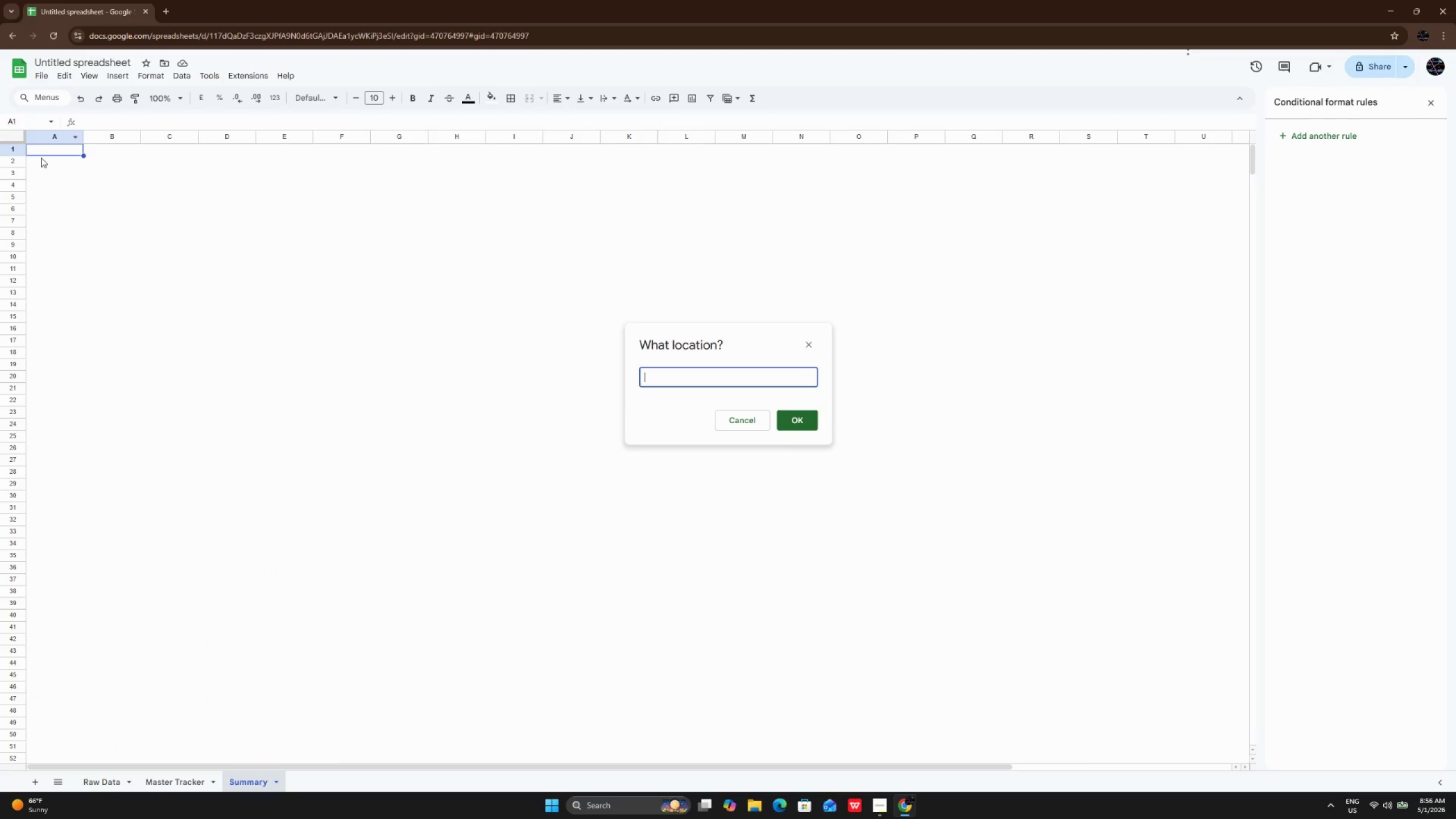 
left_click([45, 148])
 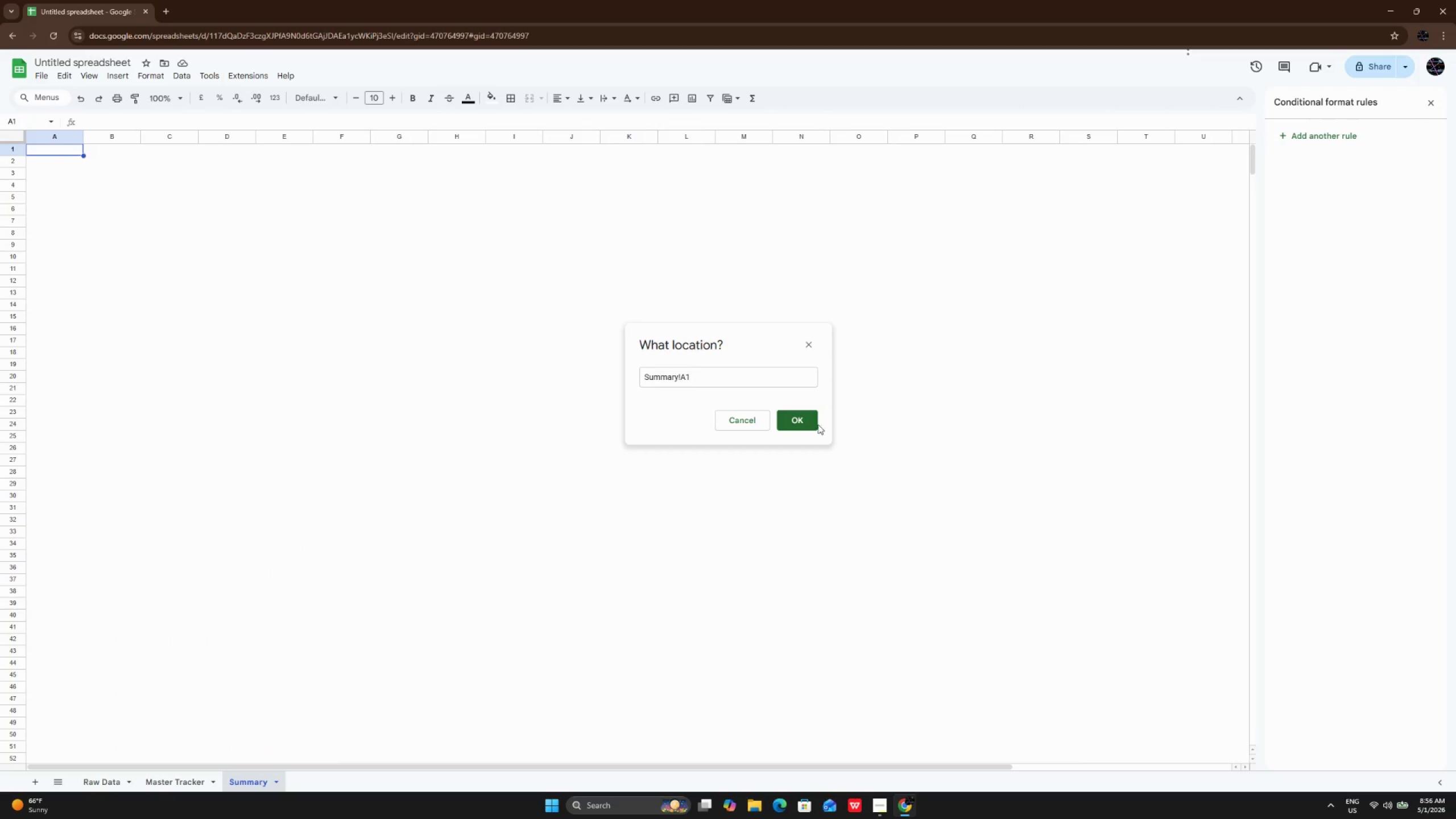 
left_click([793, 424])
 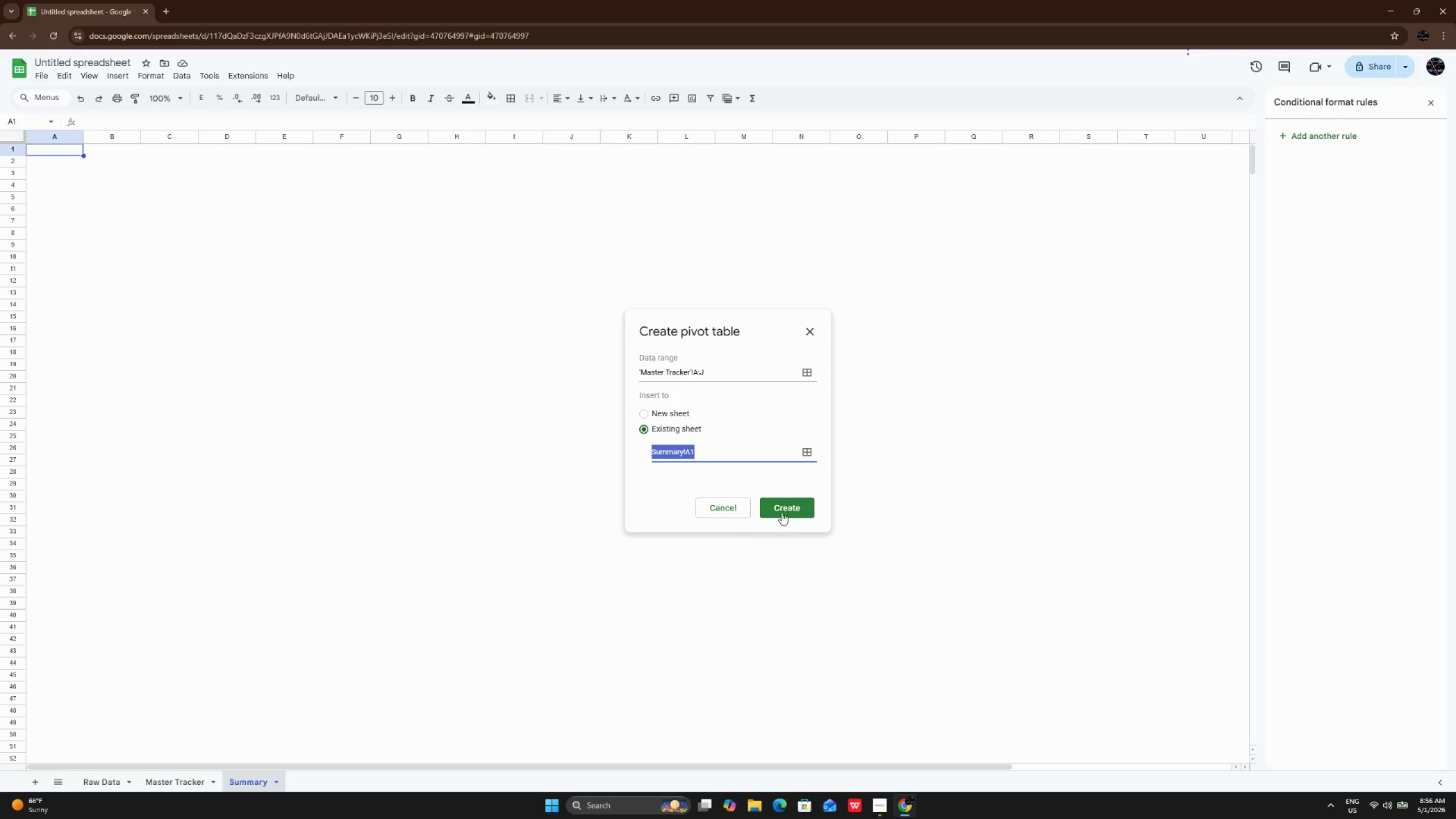 
left_click([781, 511])
 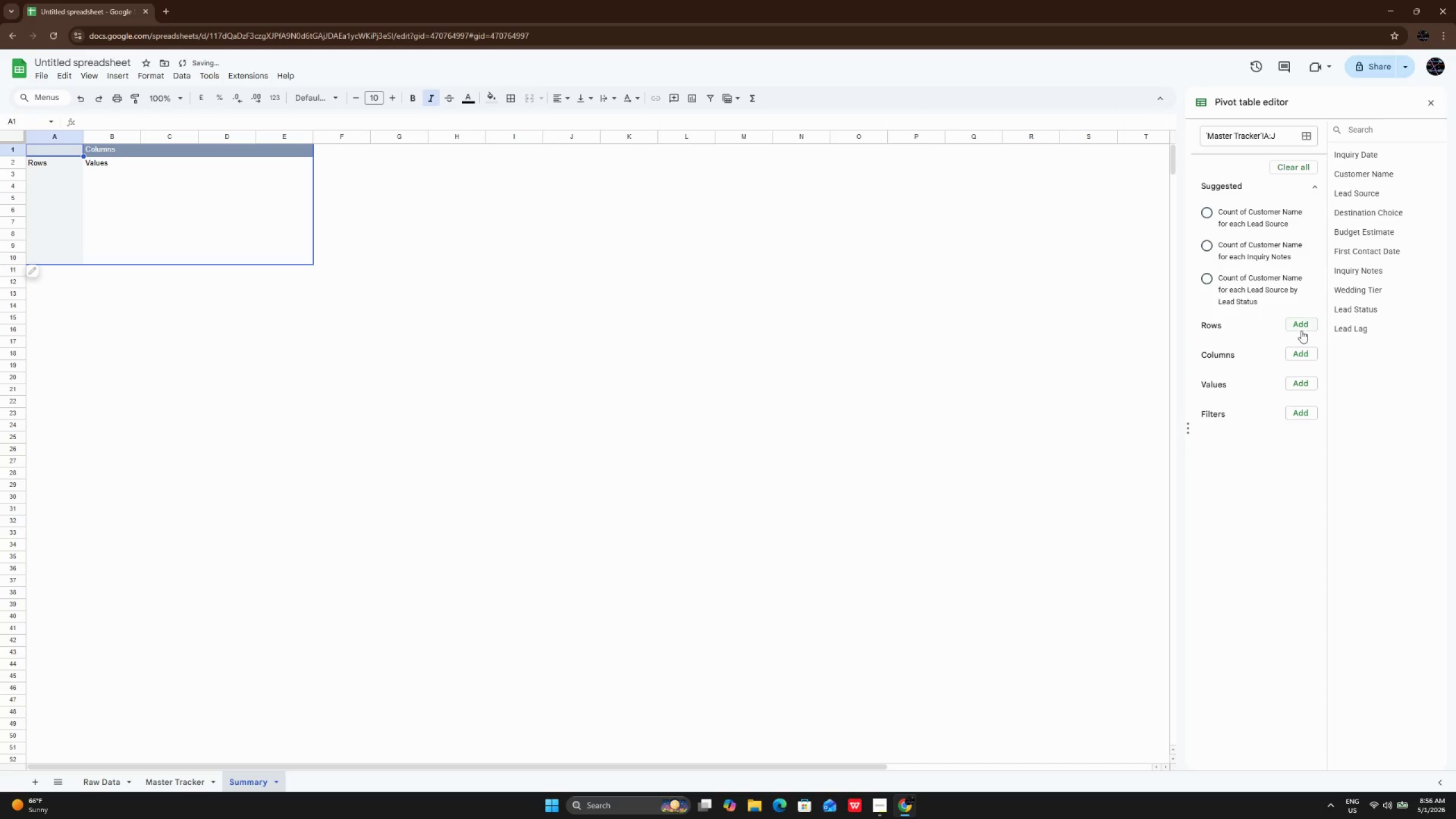 
left_click([1301, 330])
 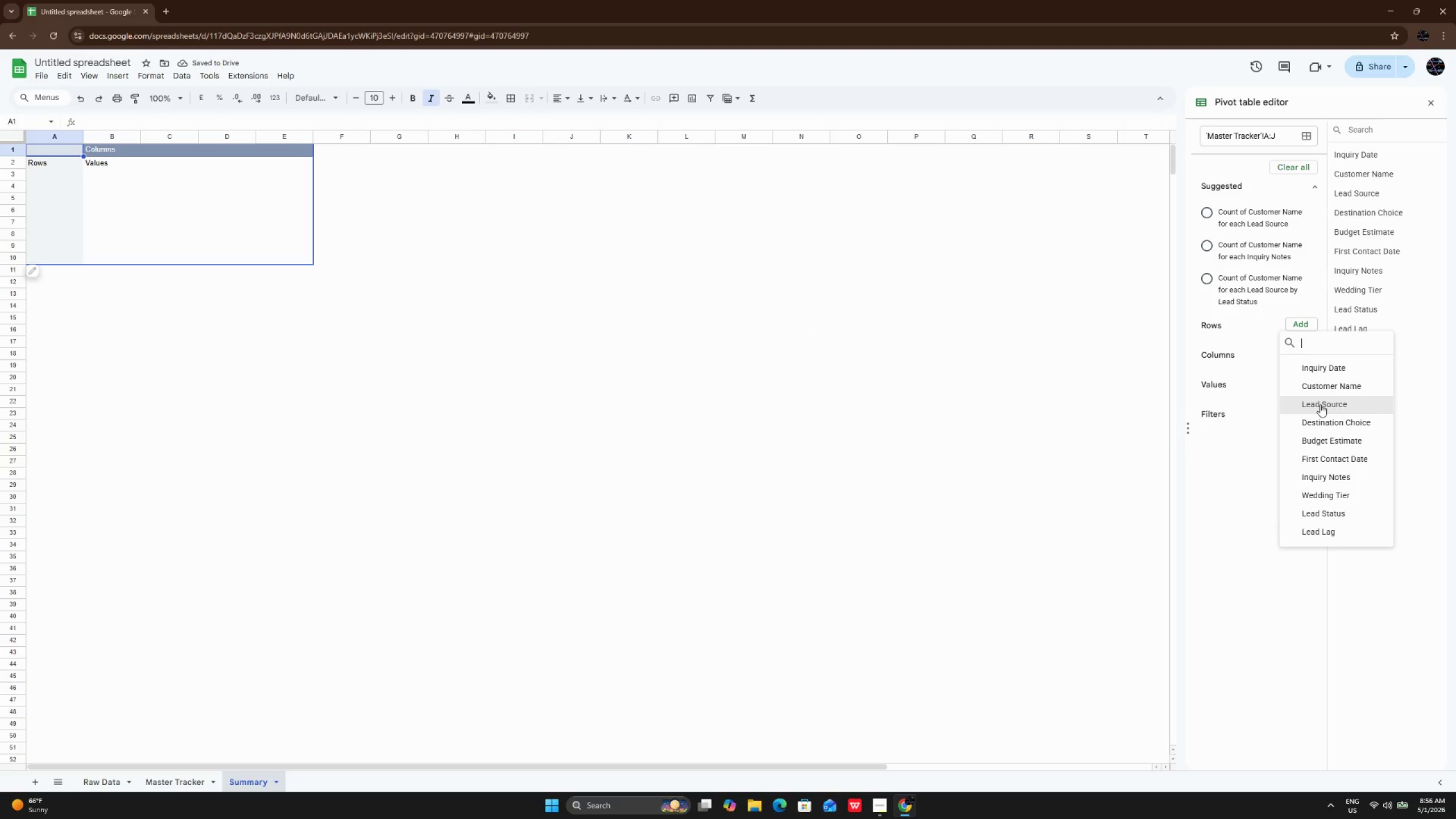 
left_click([1320, 404])
 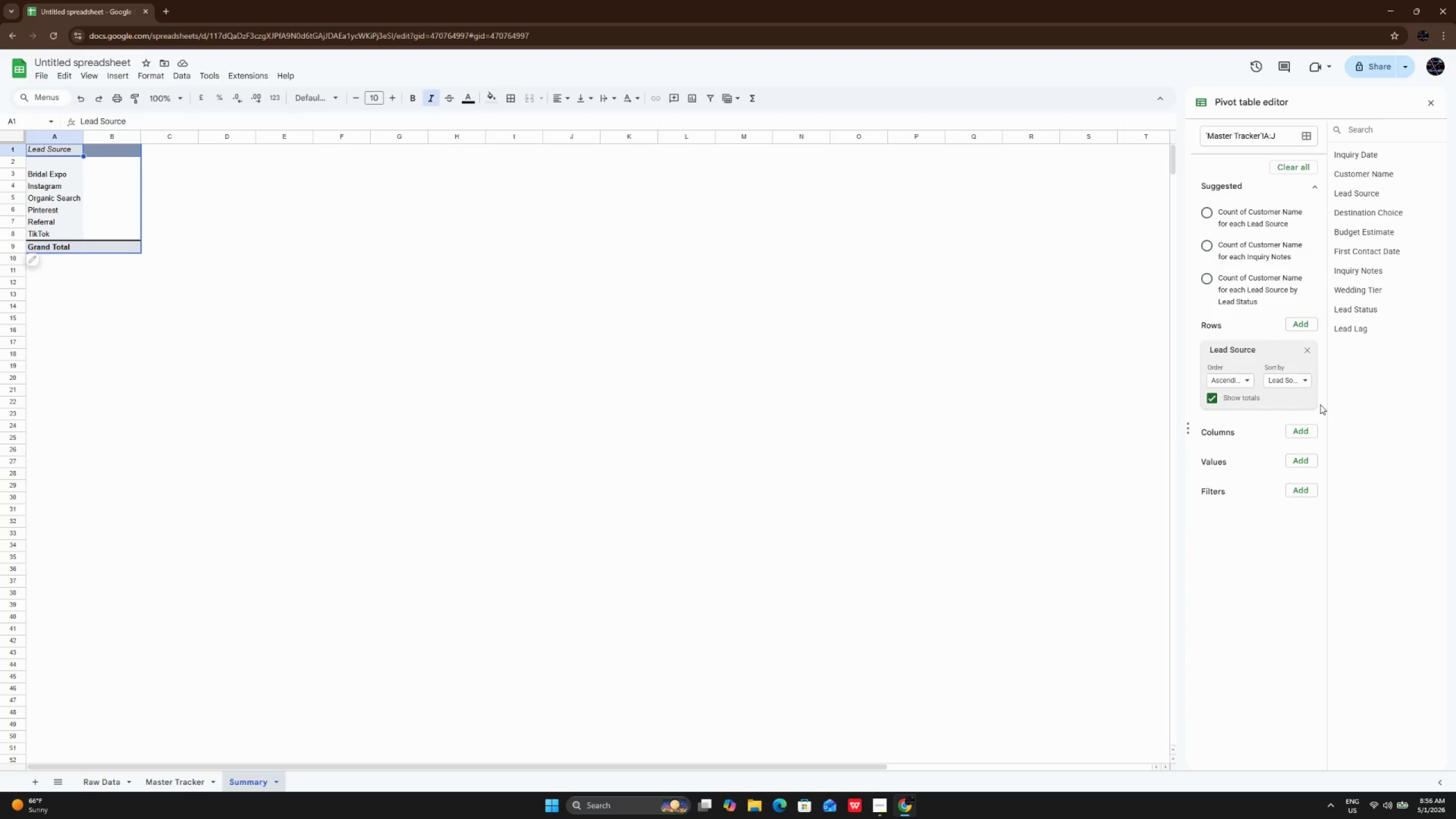 
wait(12.34)
 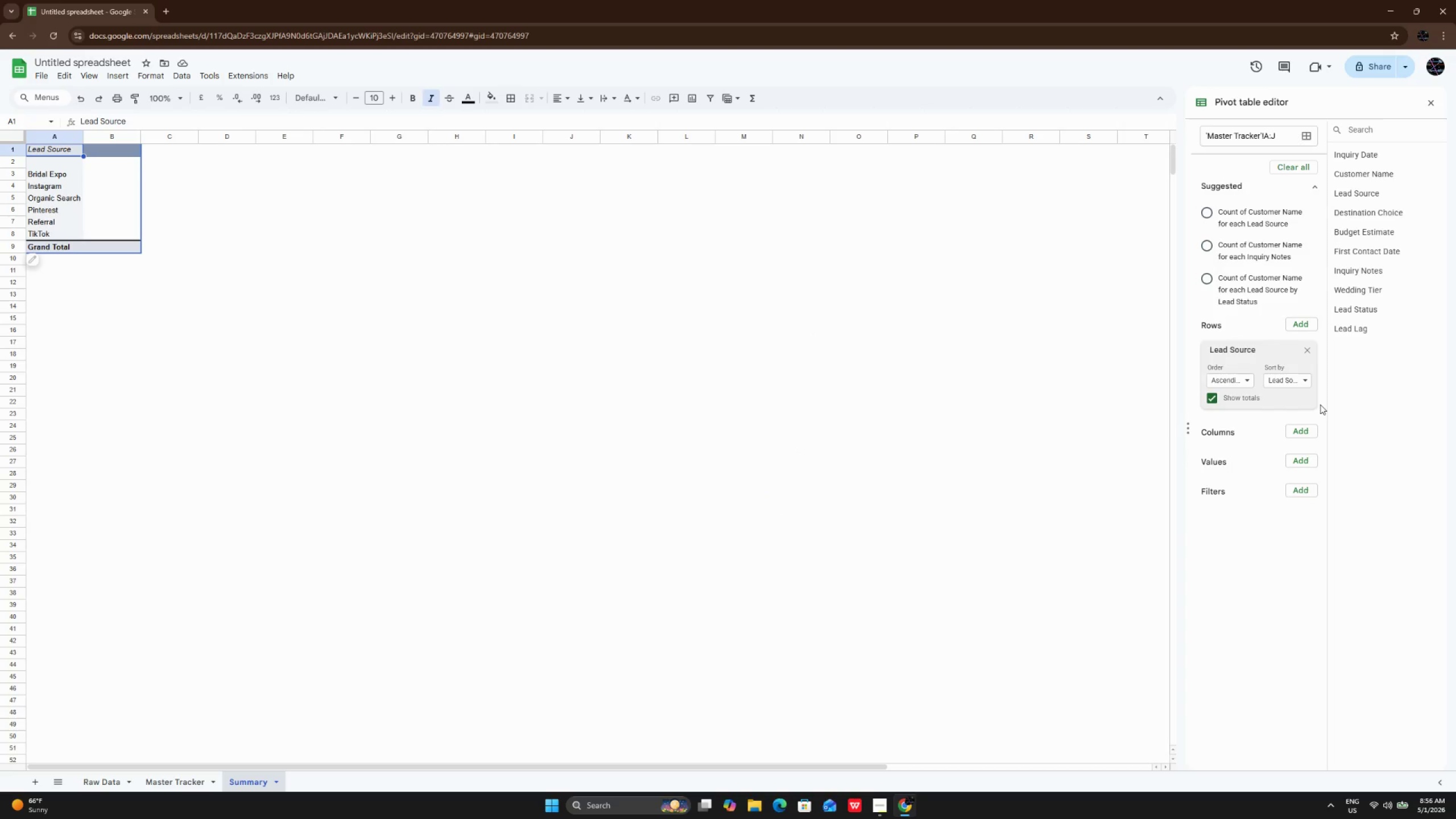 
left_click([1294, 466])
 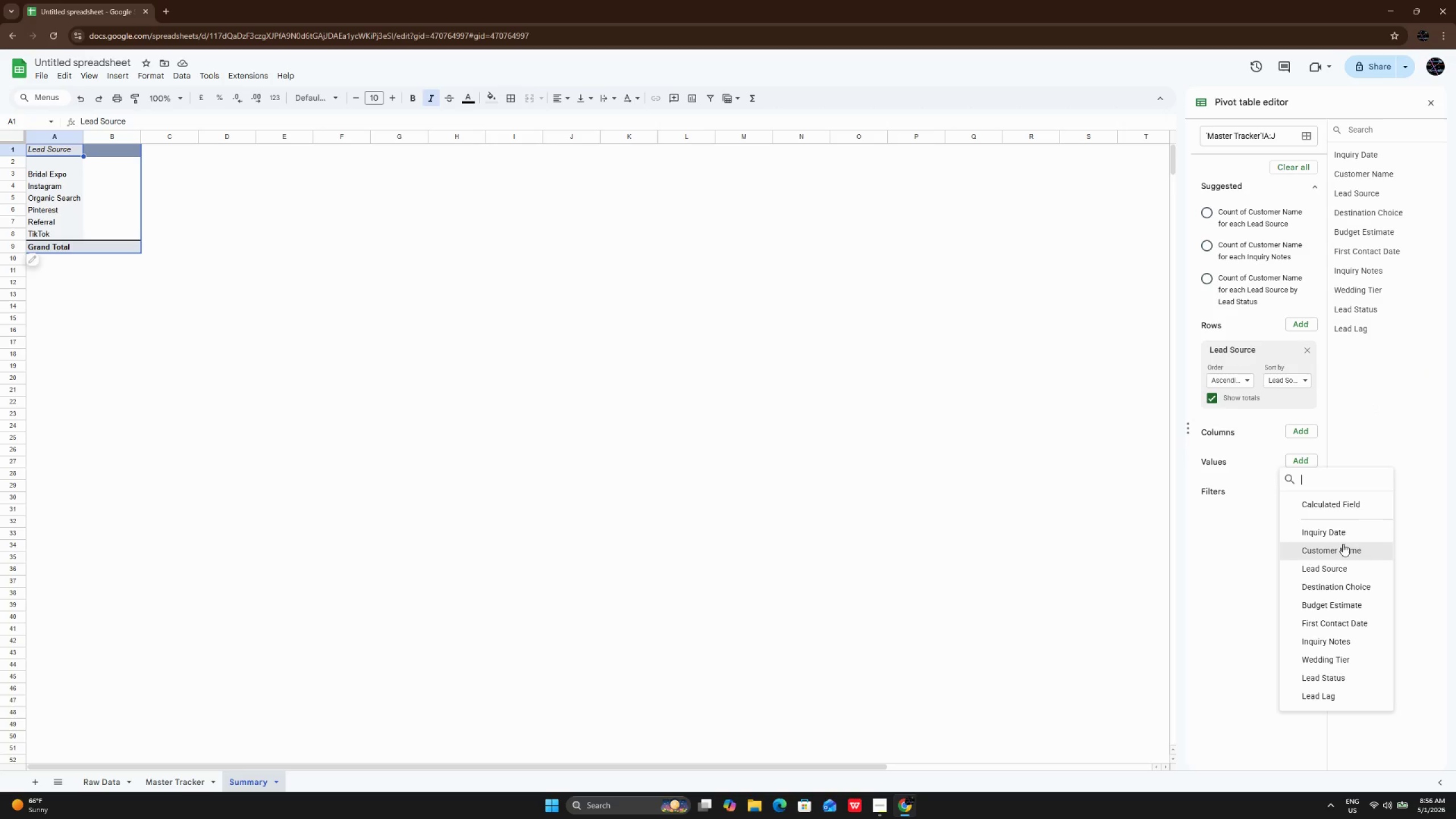 
left_click([1343, 544])
 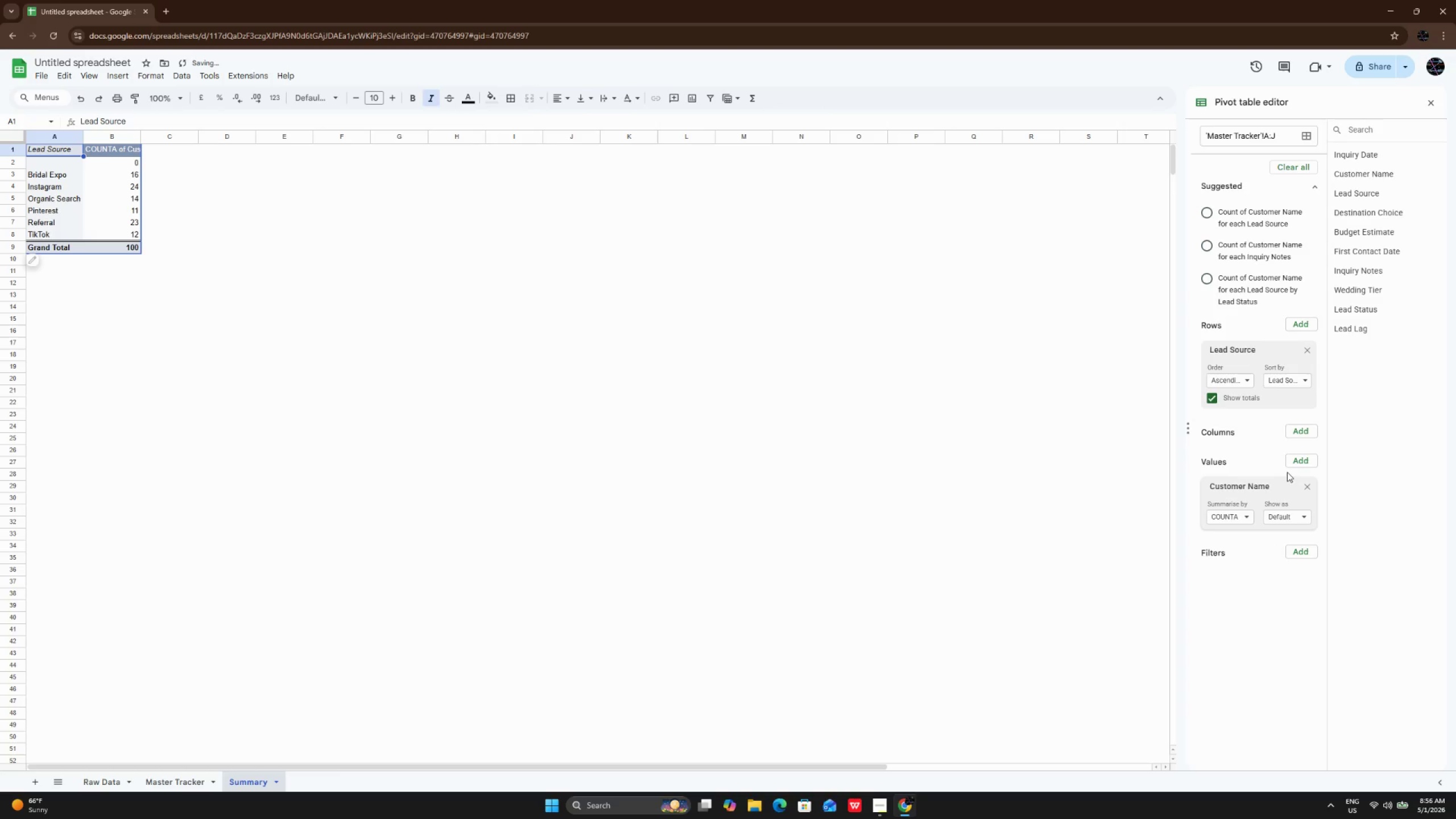 
left_click([1312, 458])
 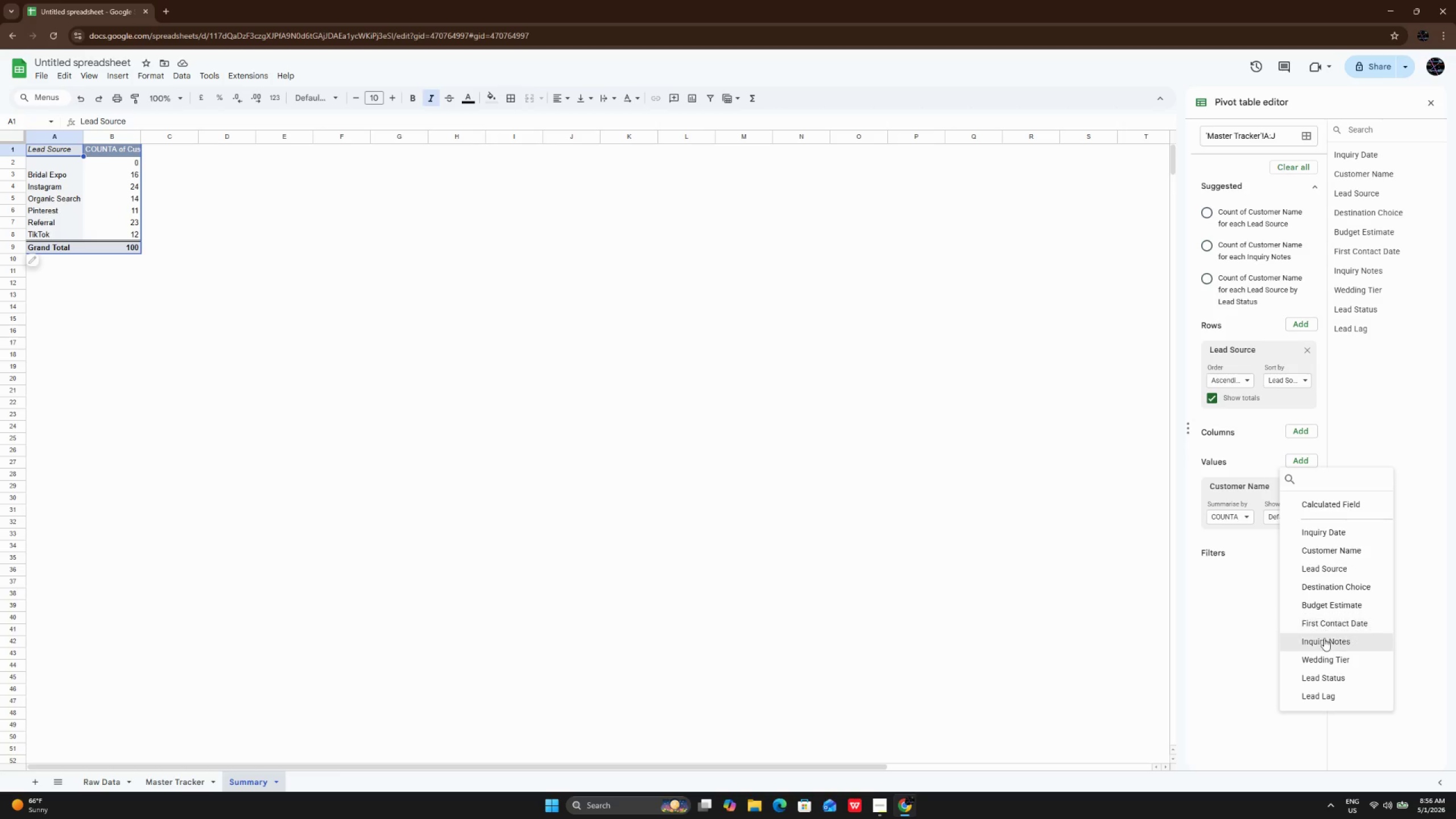 
left_click([1331, 606])
 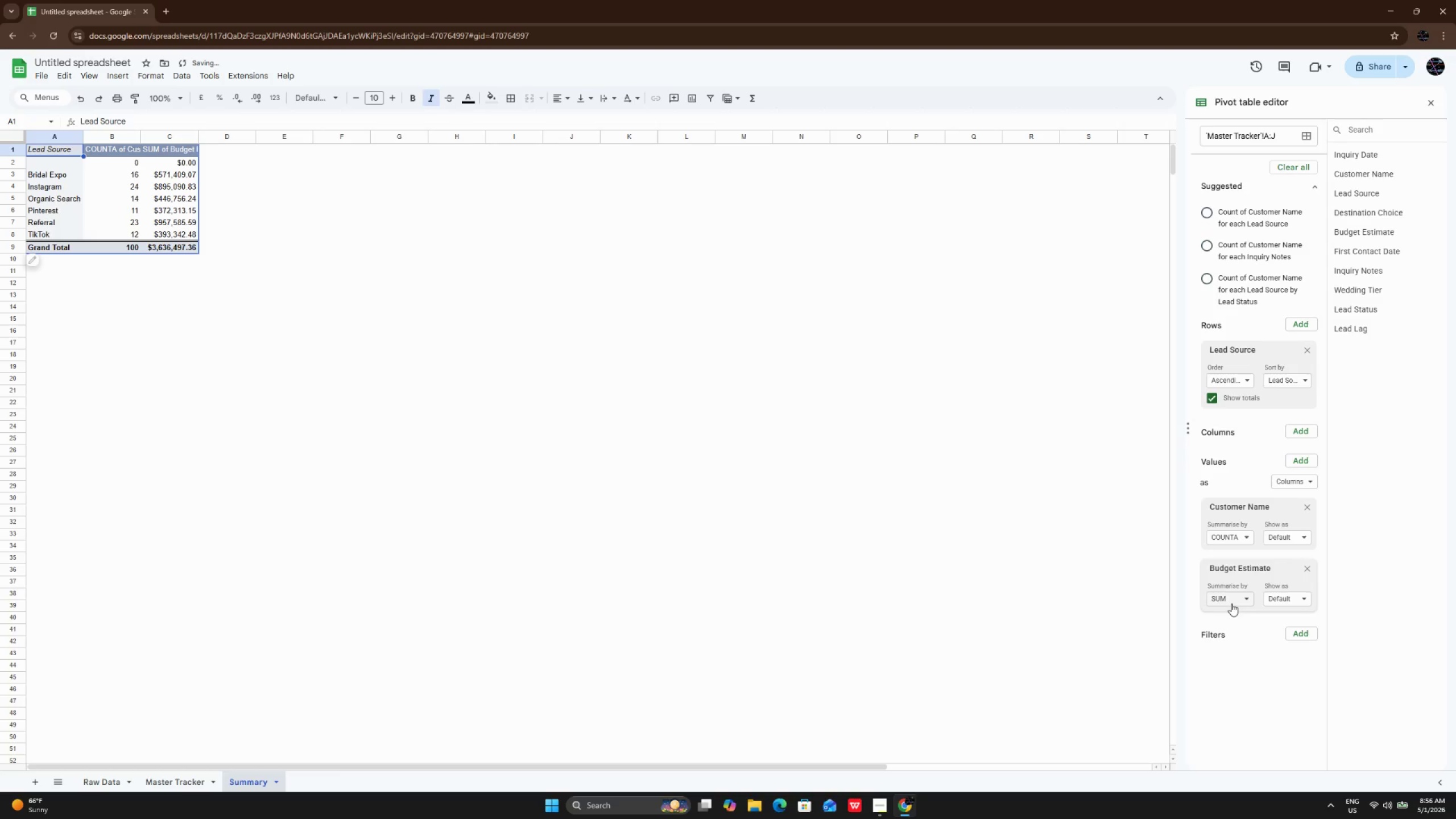 
left_click([1231, 603])
 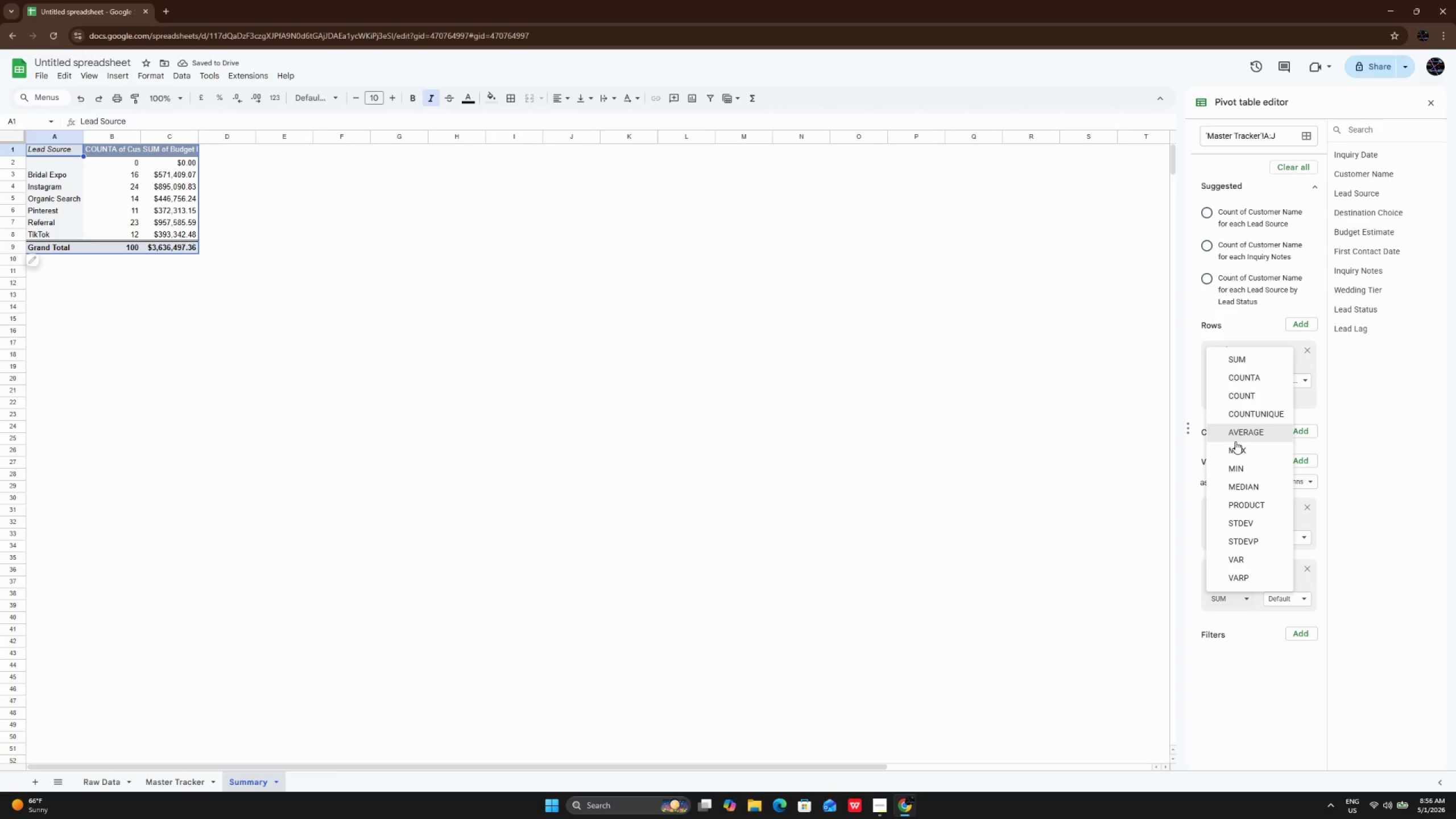 
left_click([1235, 441])
 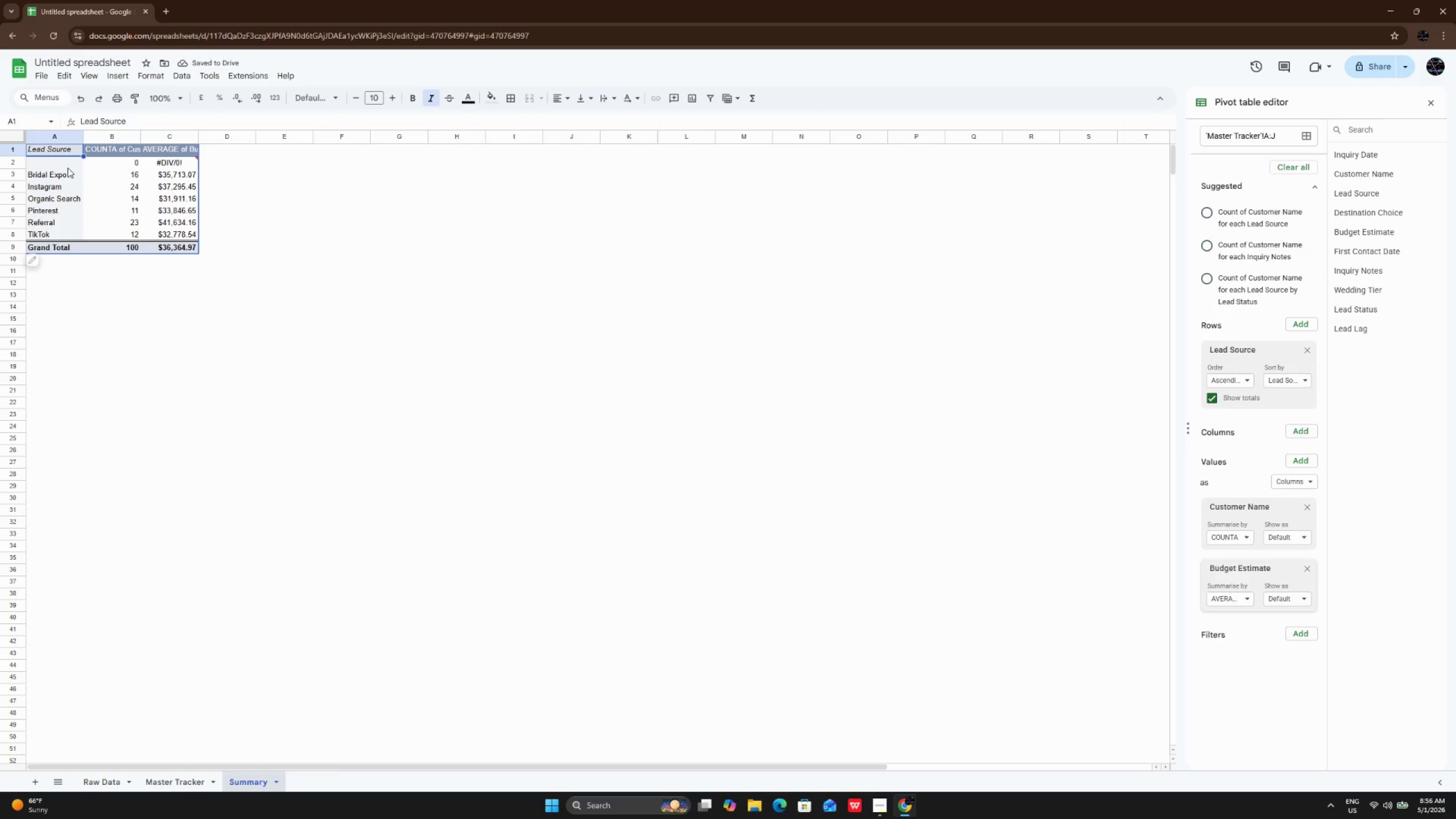 
wait(6.3)
 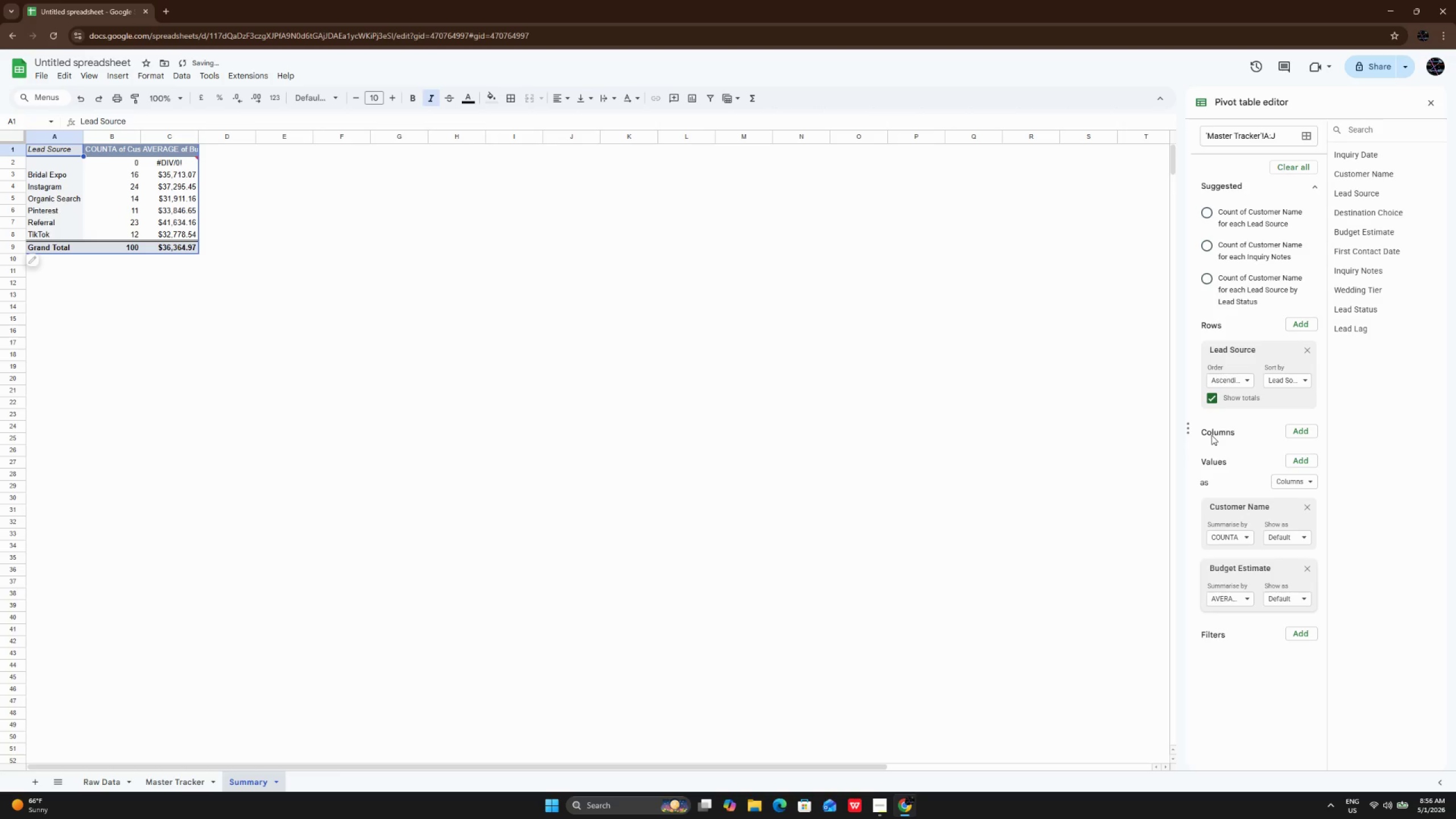 
left_click([1226, 379])
 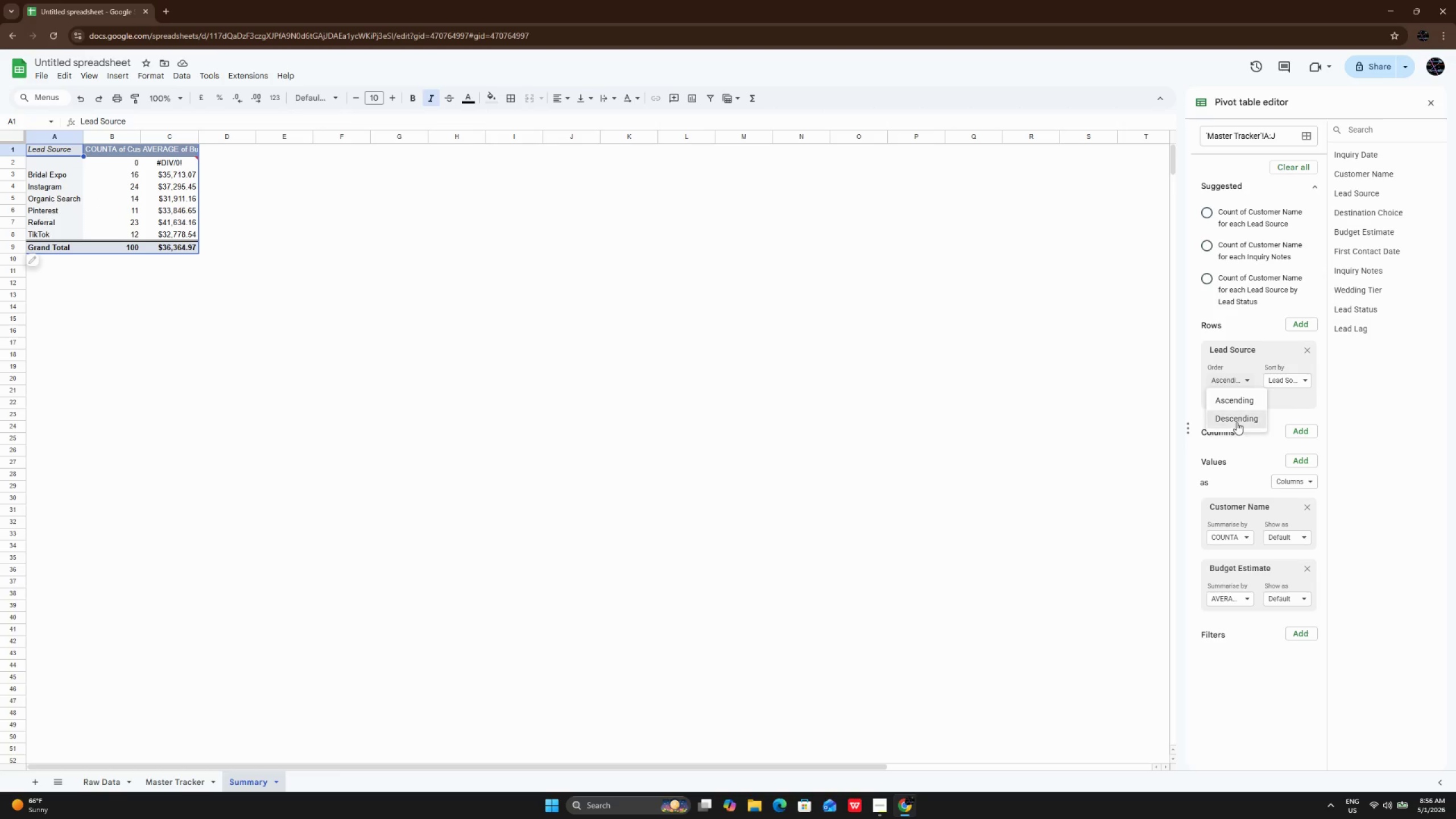 
left_click([1236, 422])
 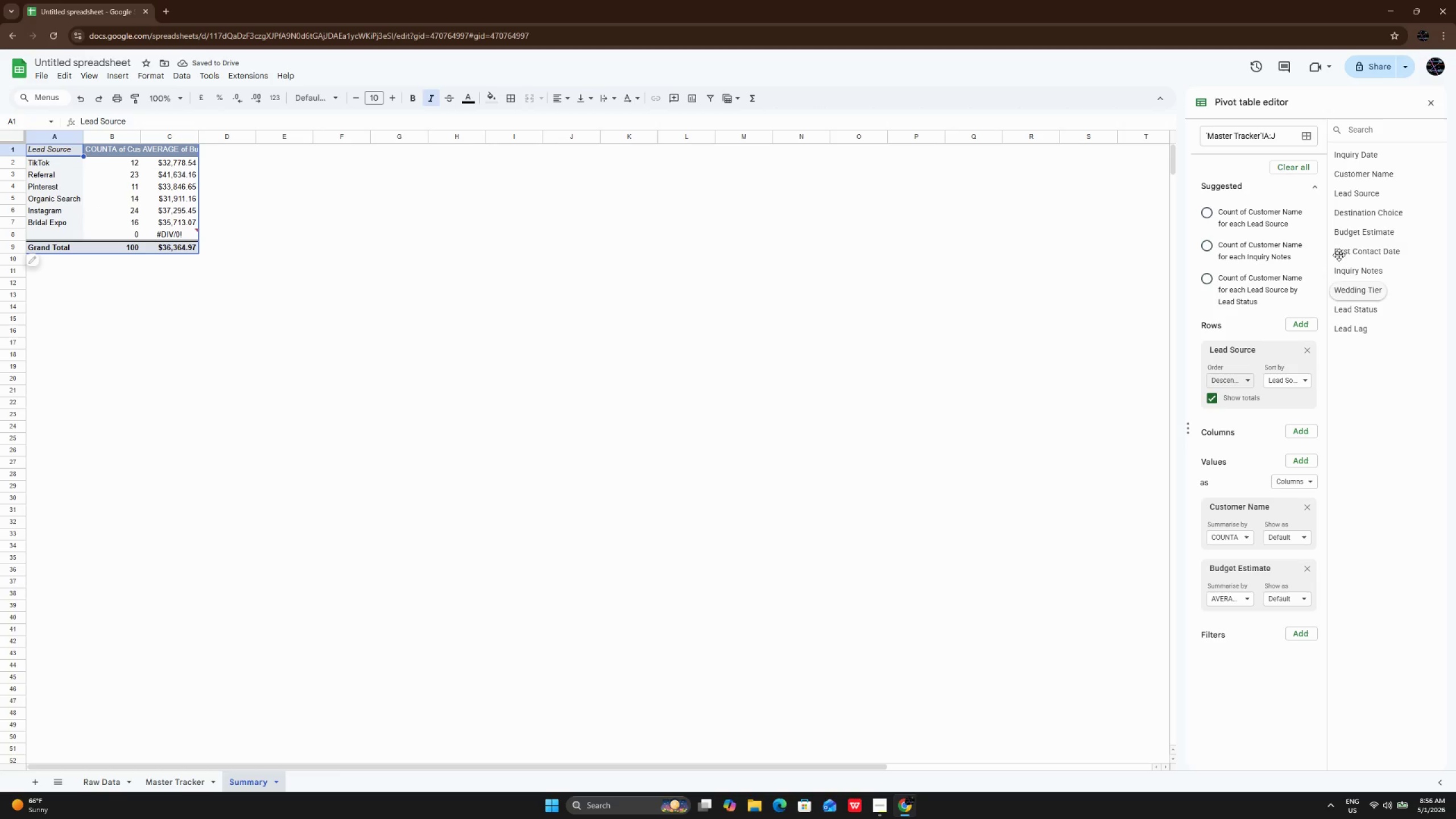 
left_click([1434, 107])
 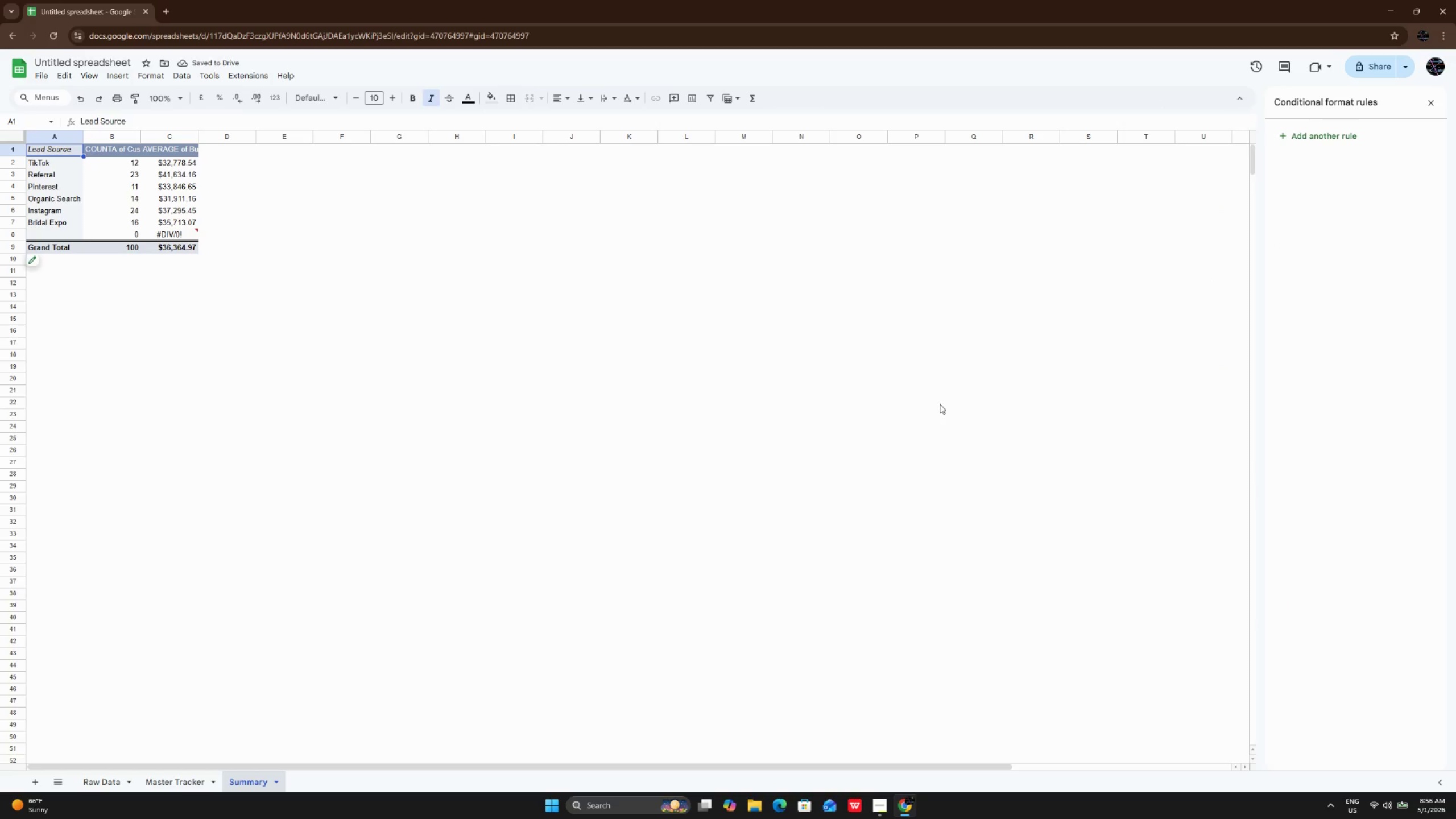 
left_click([940, 404])
 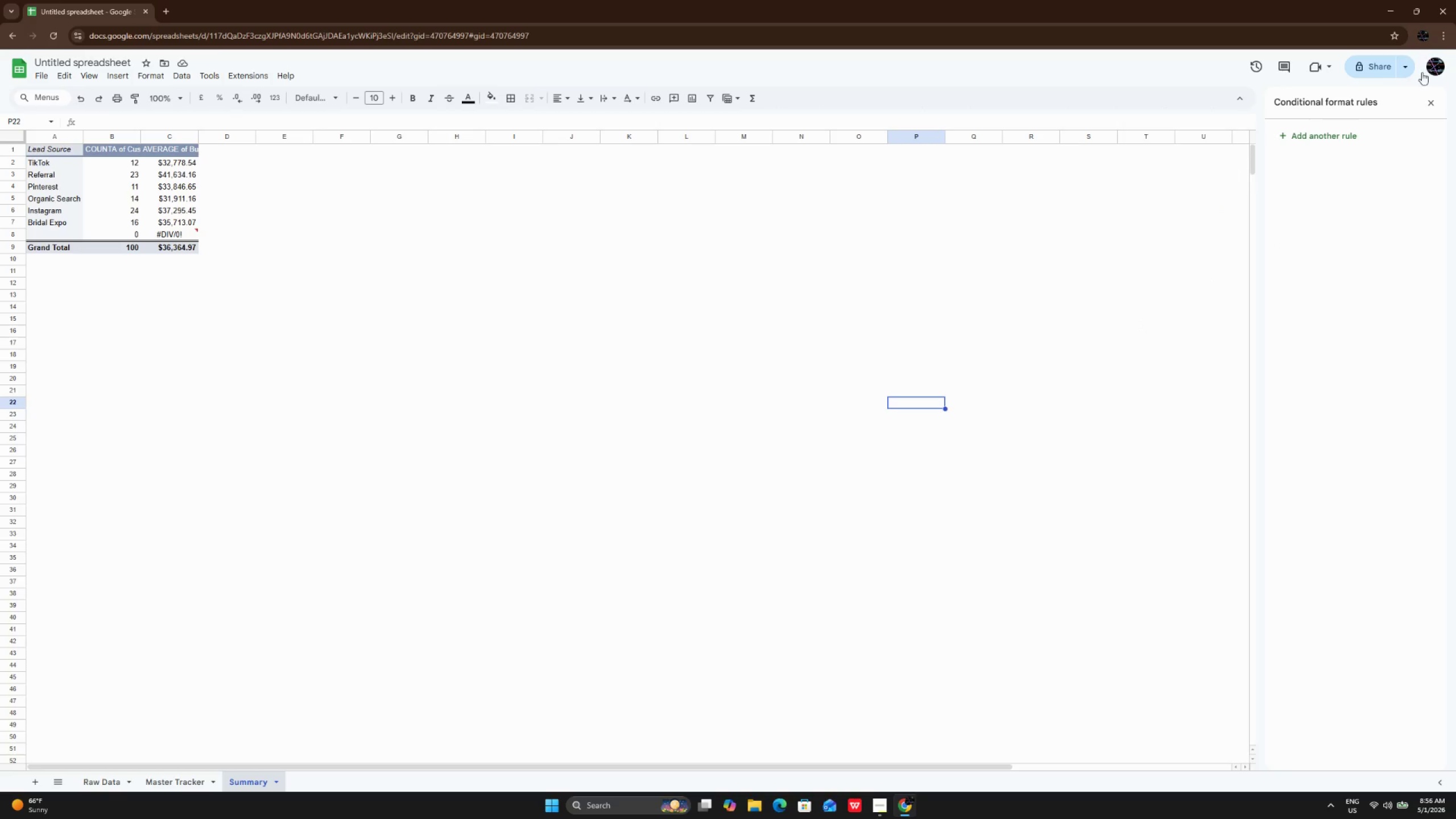 
left_click([1426, 99])
 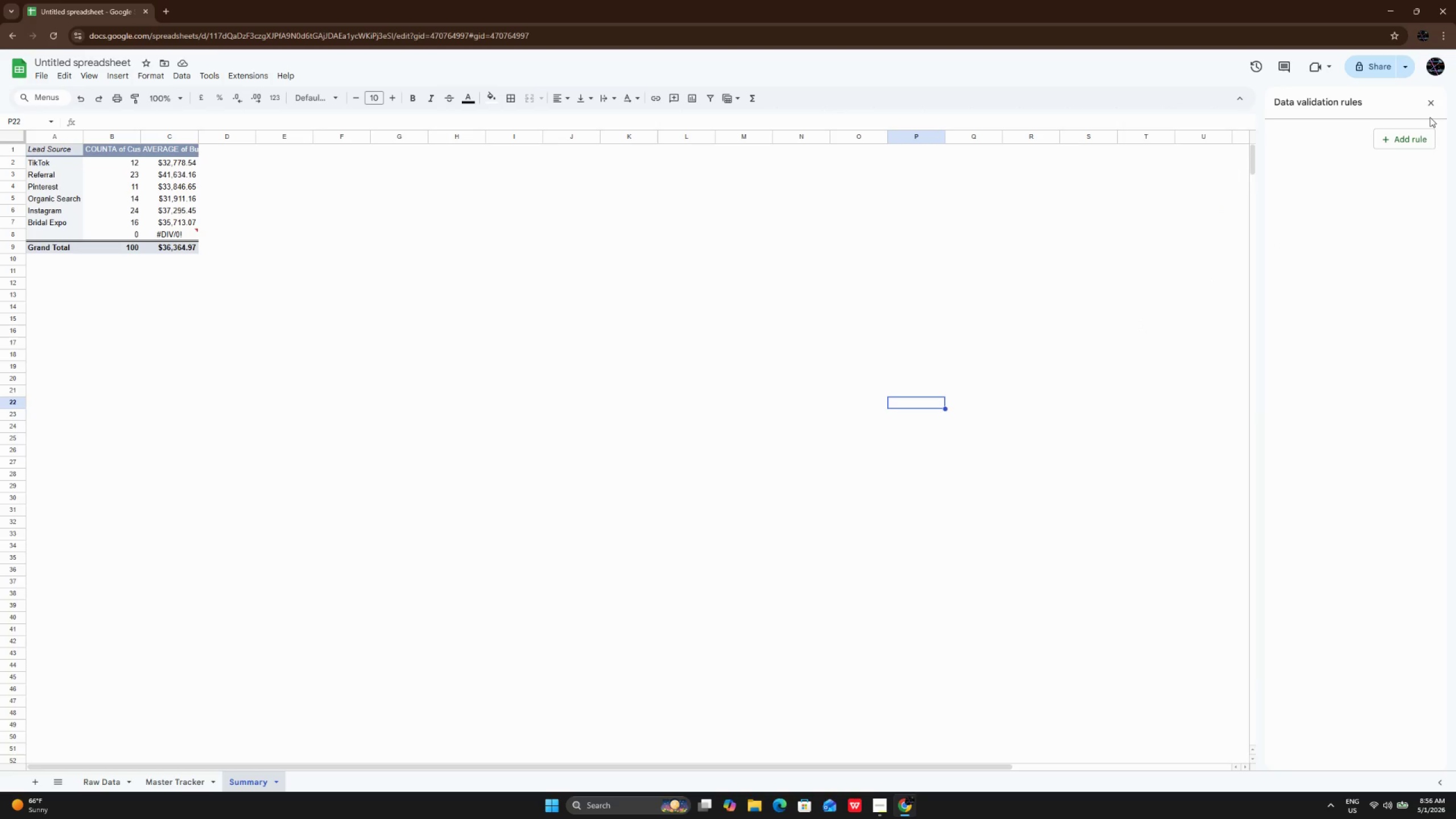 
left_click([1430, 95])
 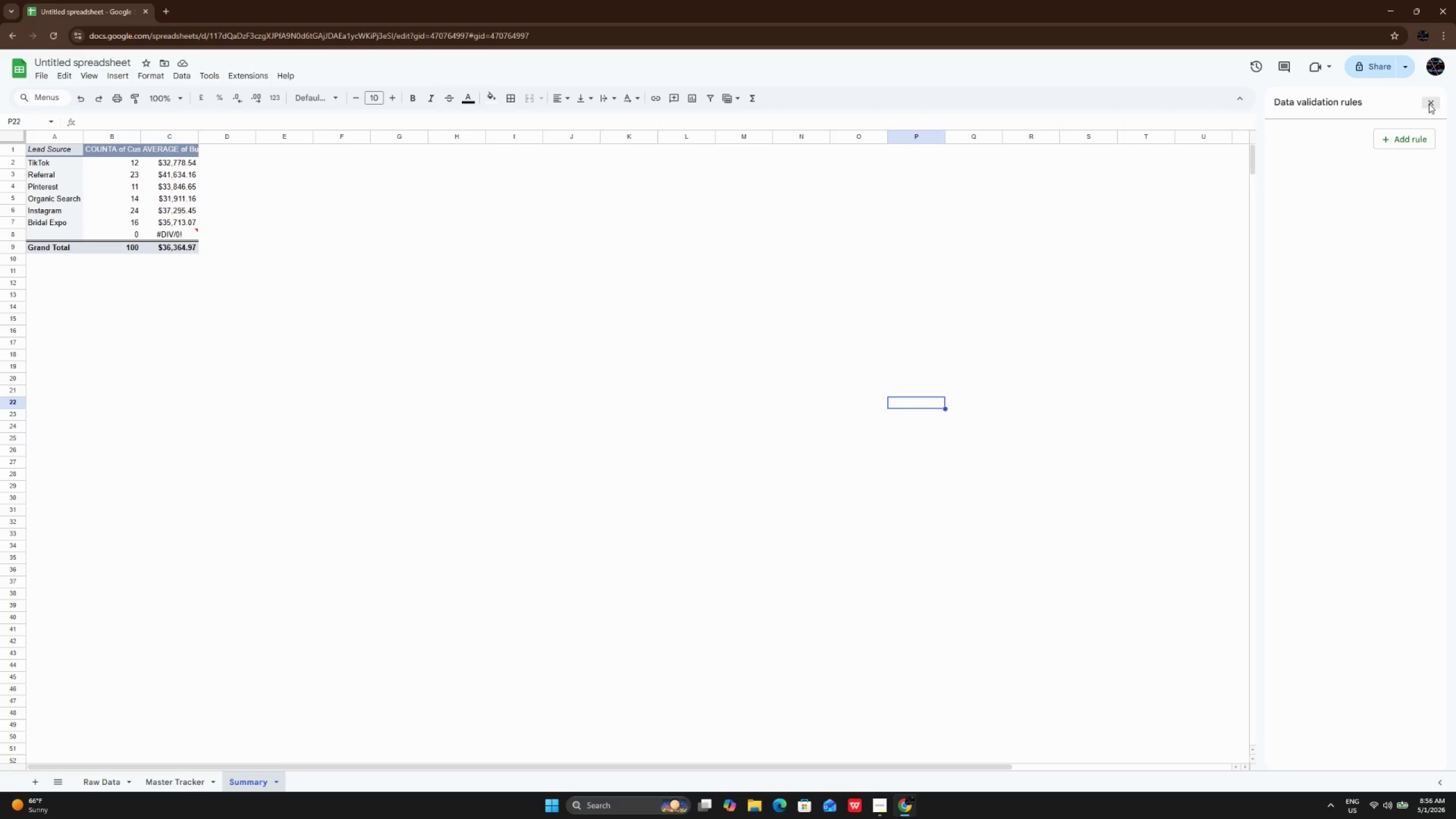 
left_click([1429, 104])
 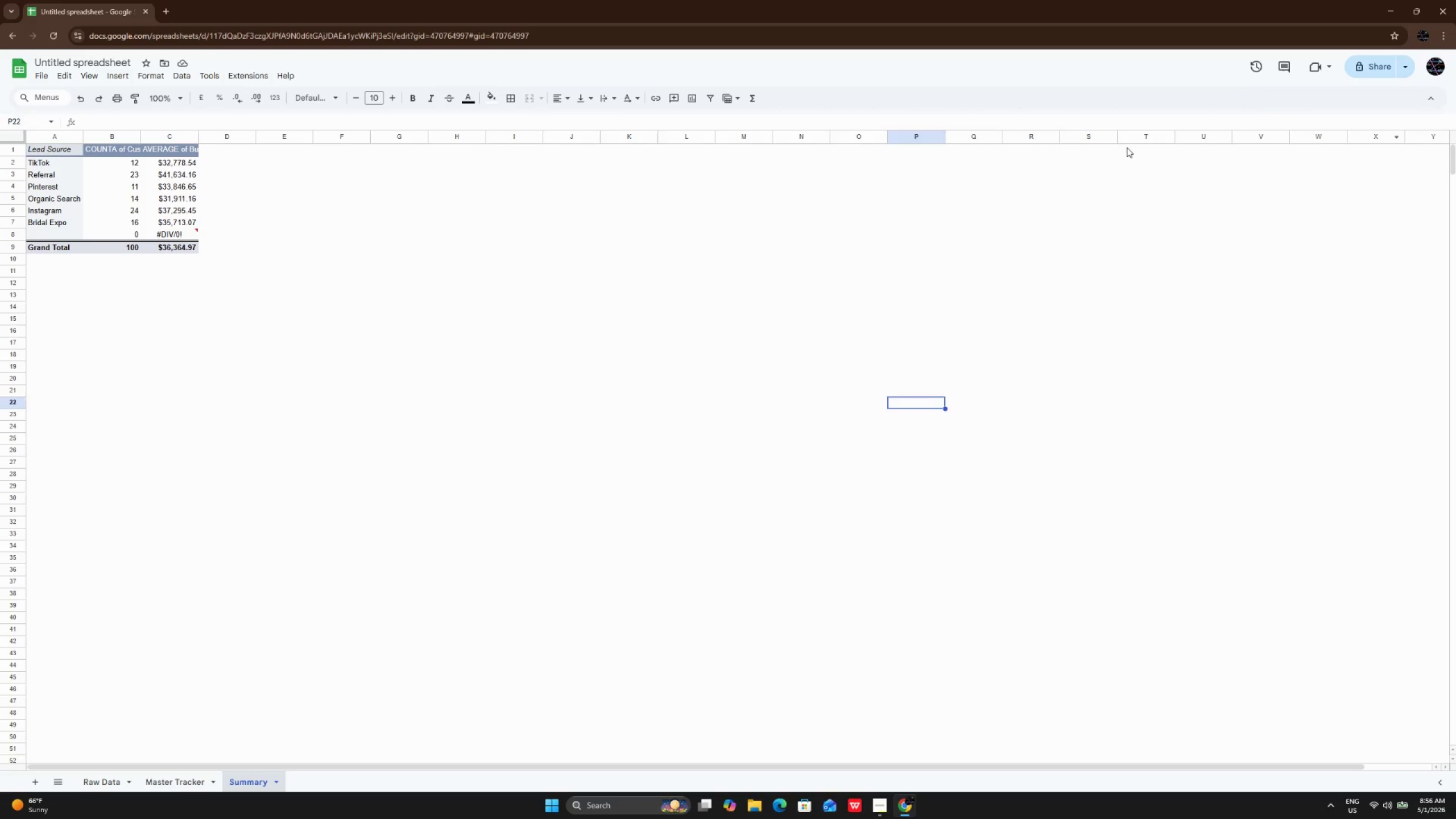 
left_click([1127, 147])
 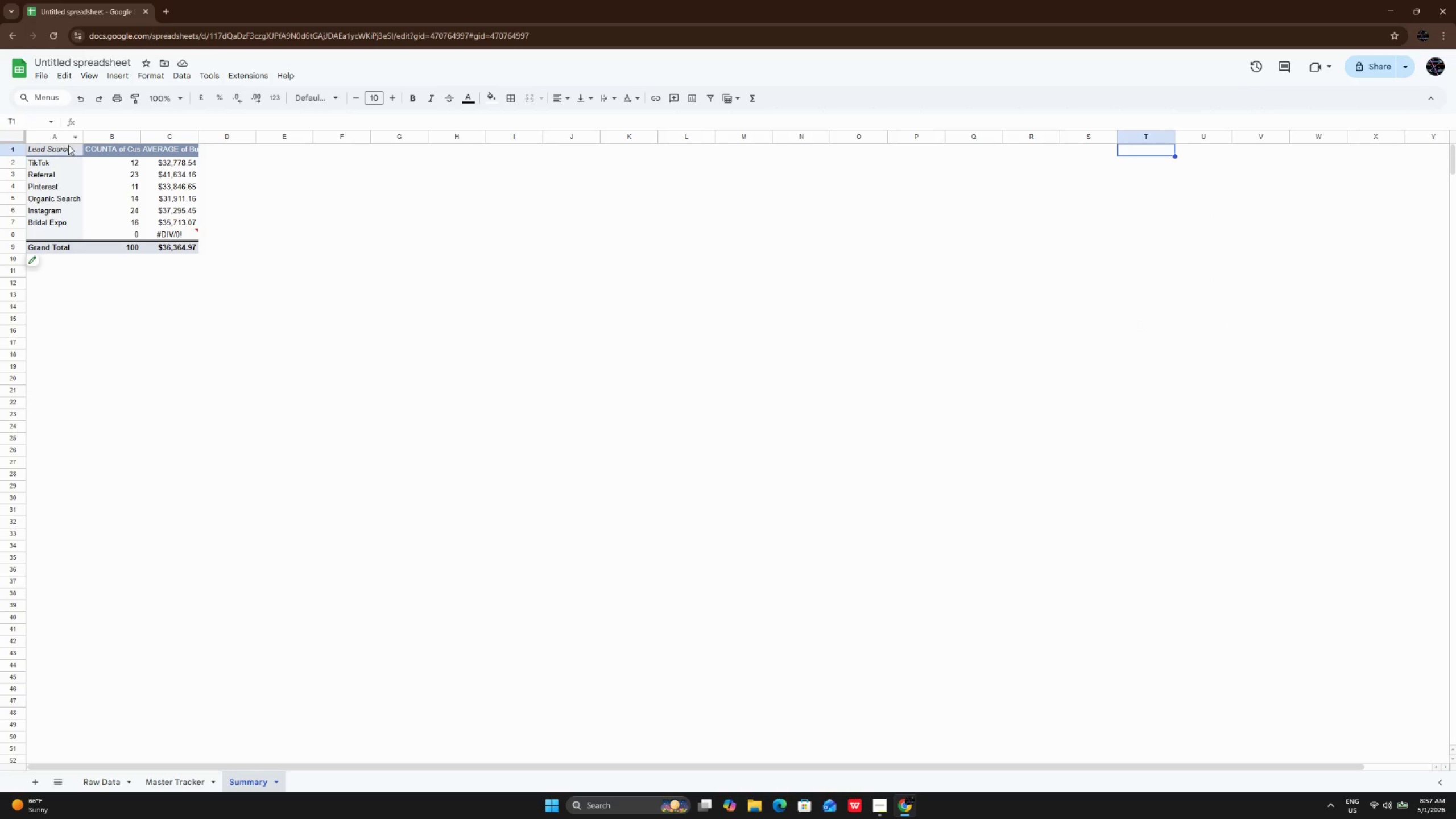 
left_click_drag(start_coordinate=[67, 145], to_coordinate=[196, 243])
 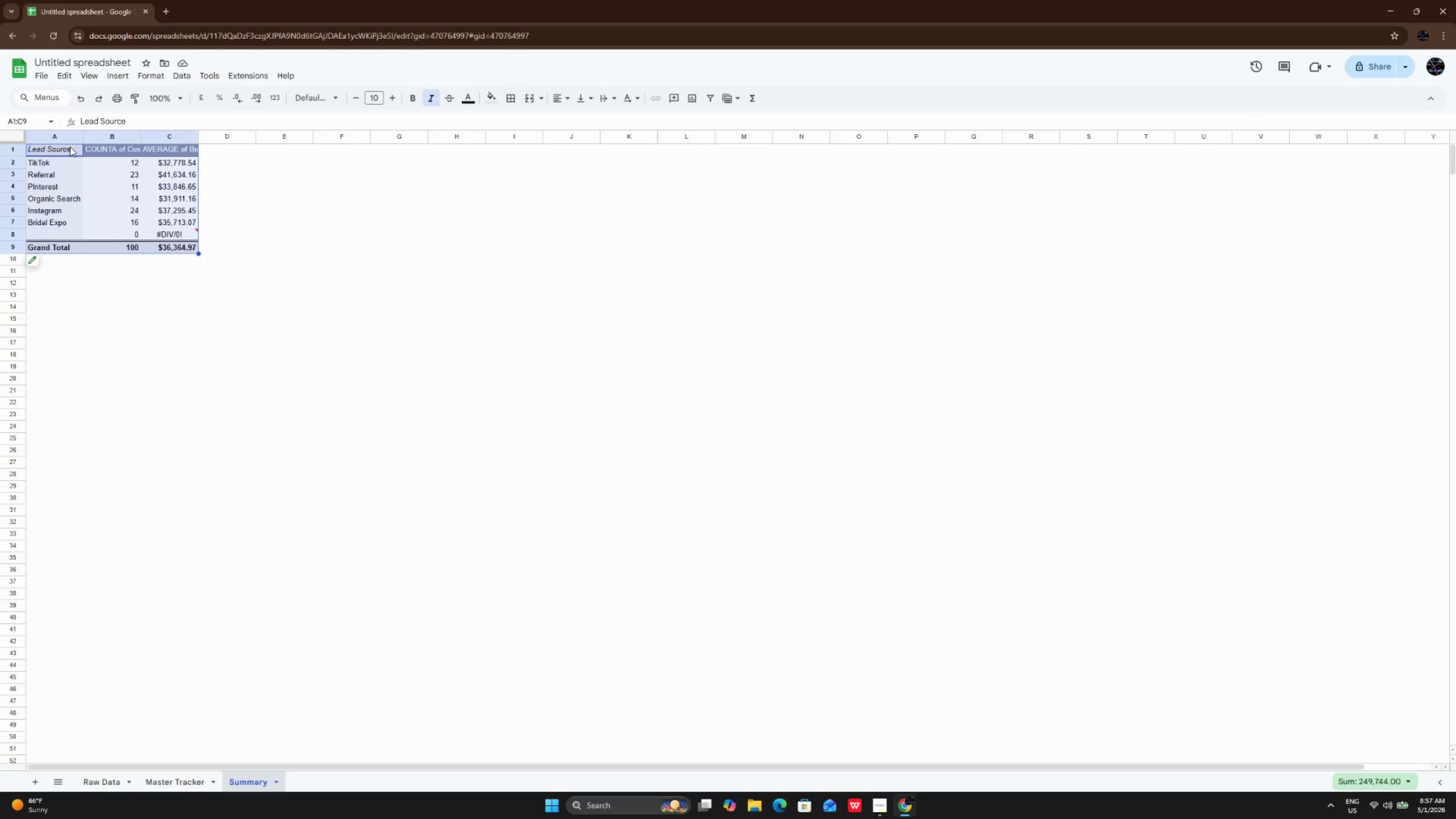 
left_click([70, 147])
 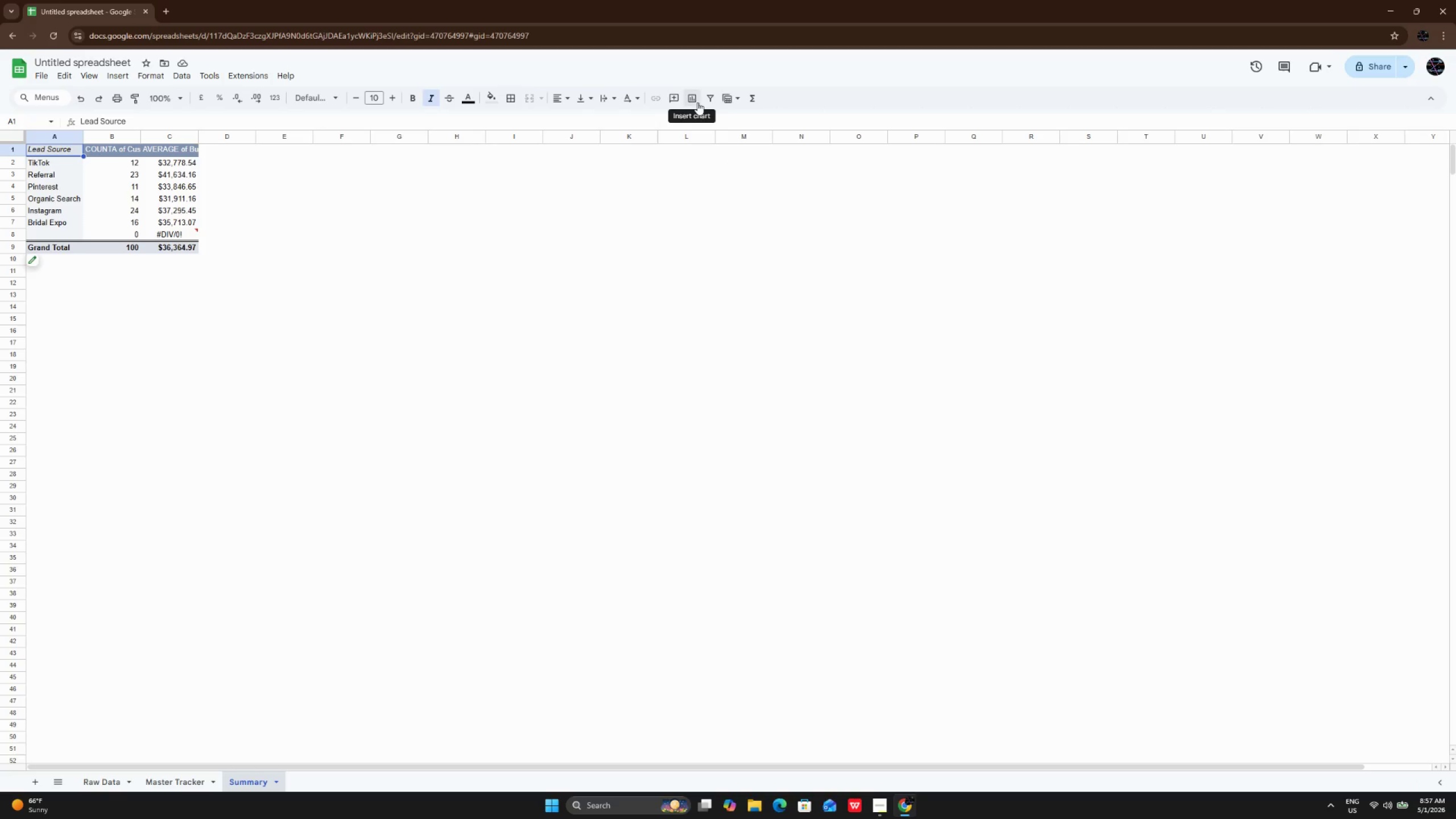 
left_click([712, 98])
 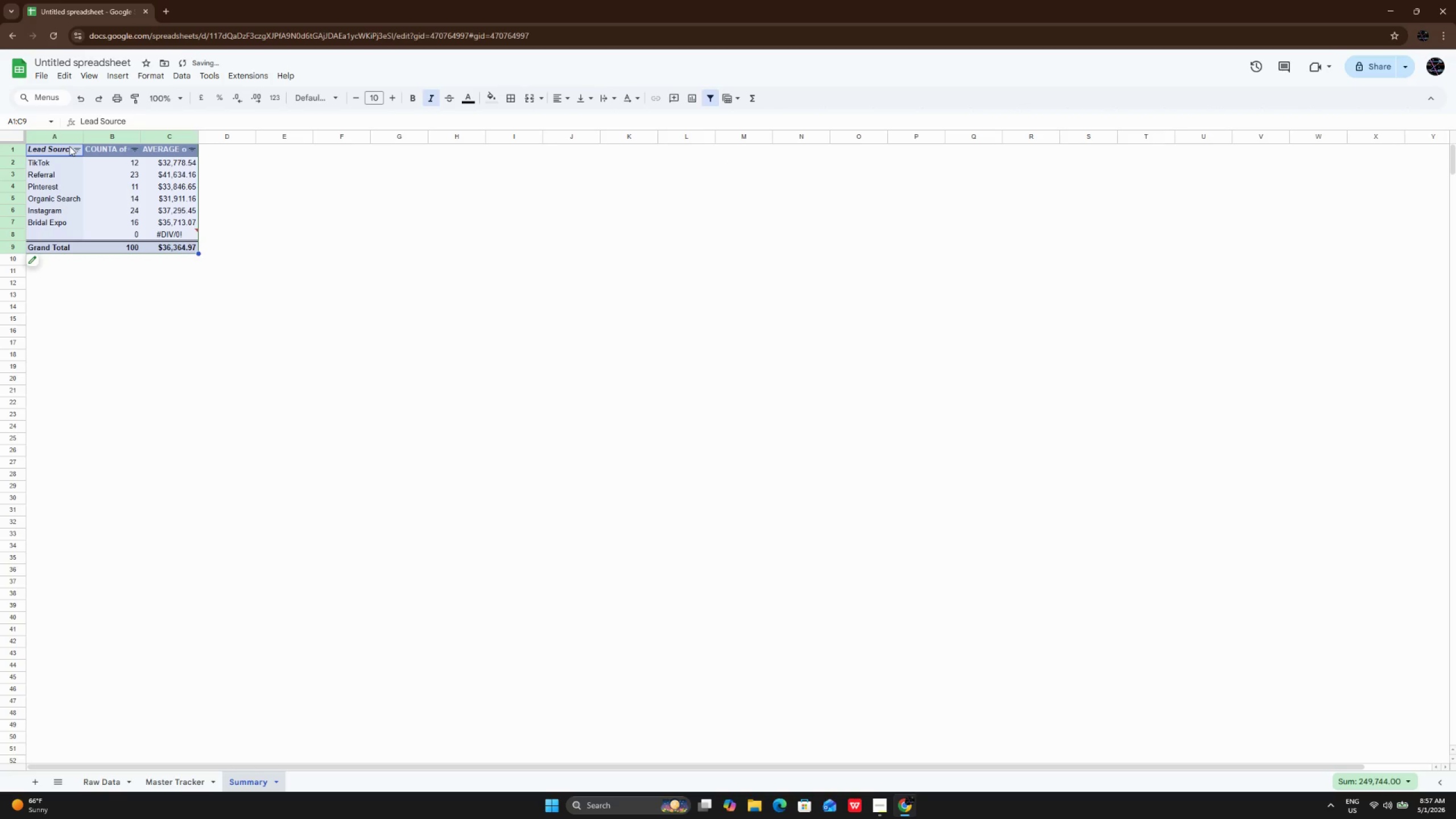 
left_click([72, 148])
 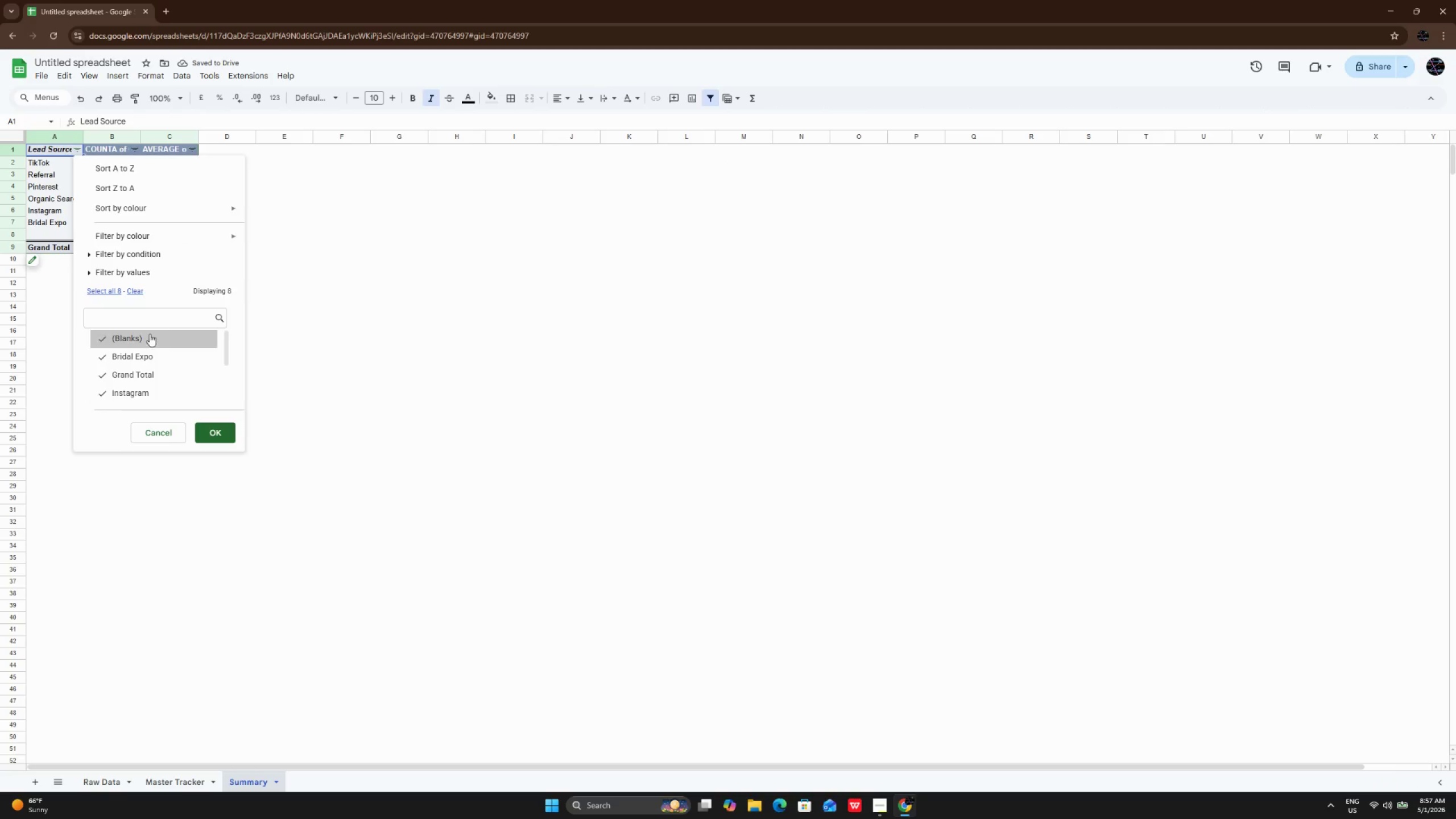 
left_click([150, 336])
 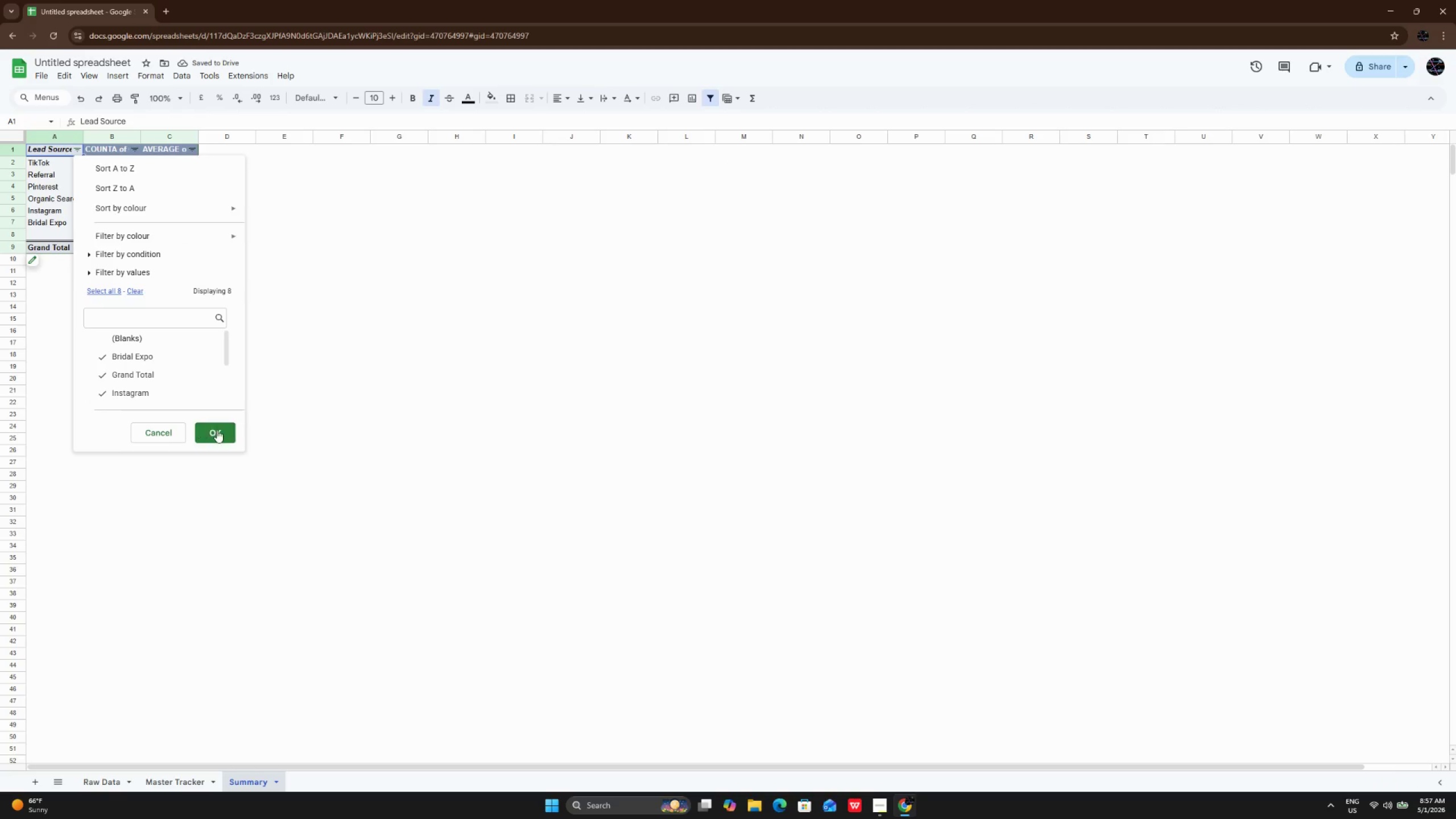 
left_click([217, 430])
 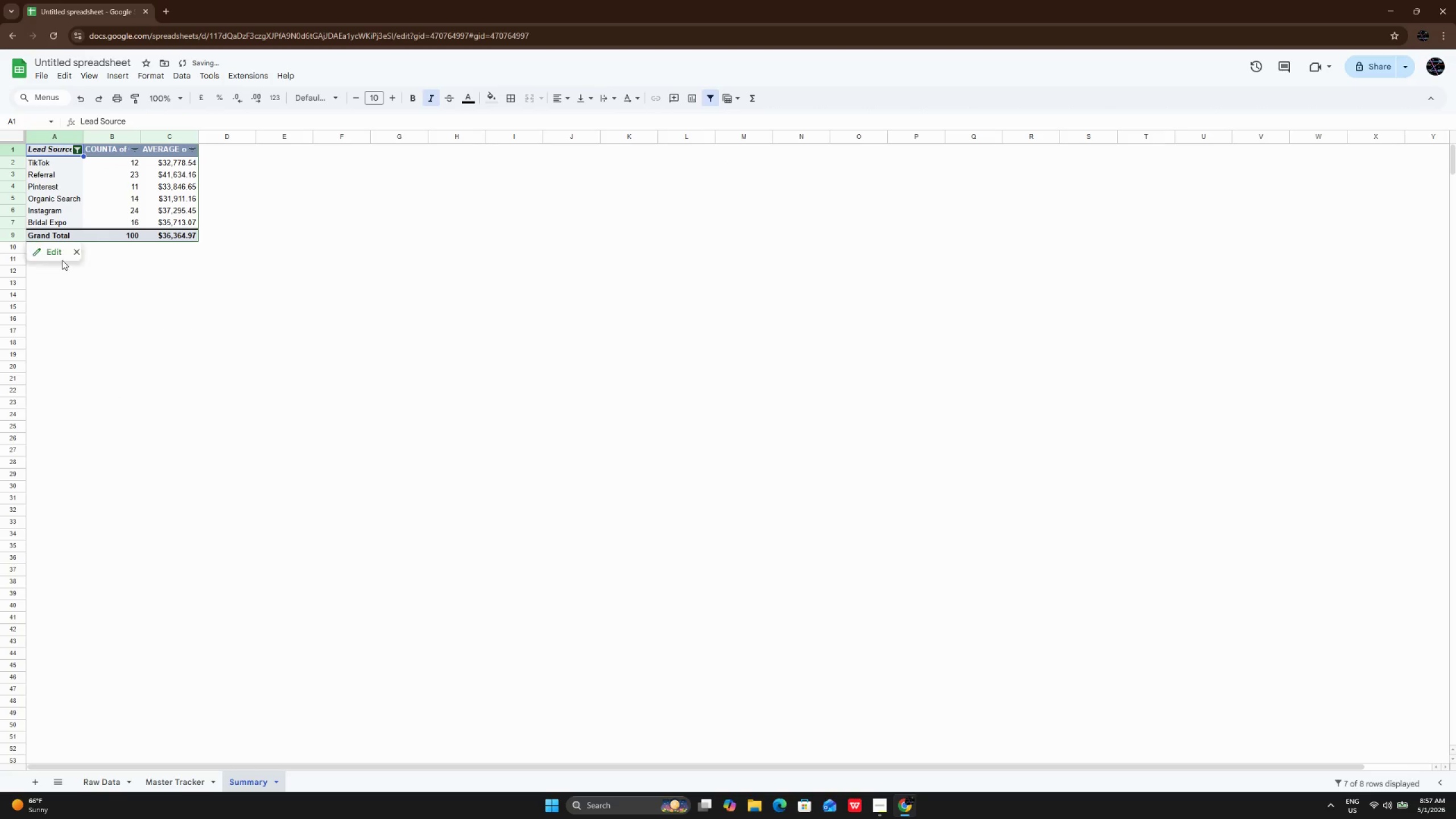 
left_click([62, 260])
 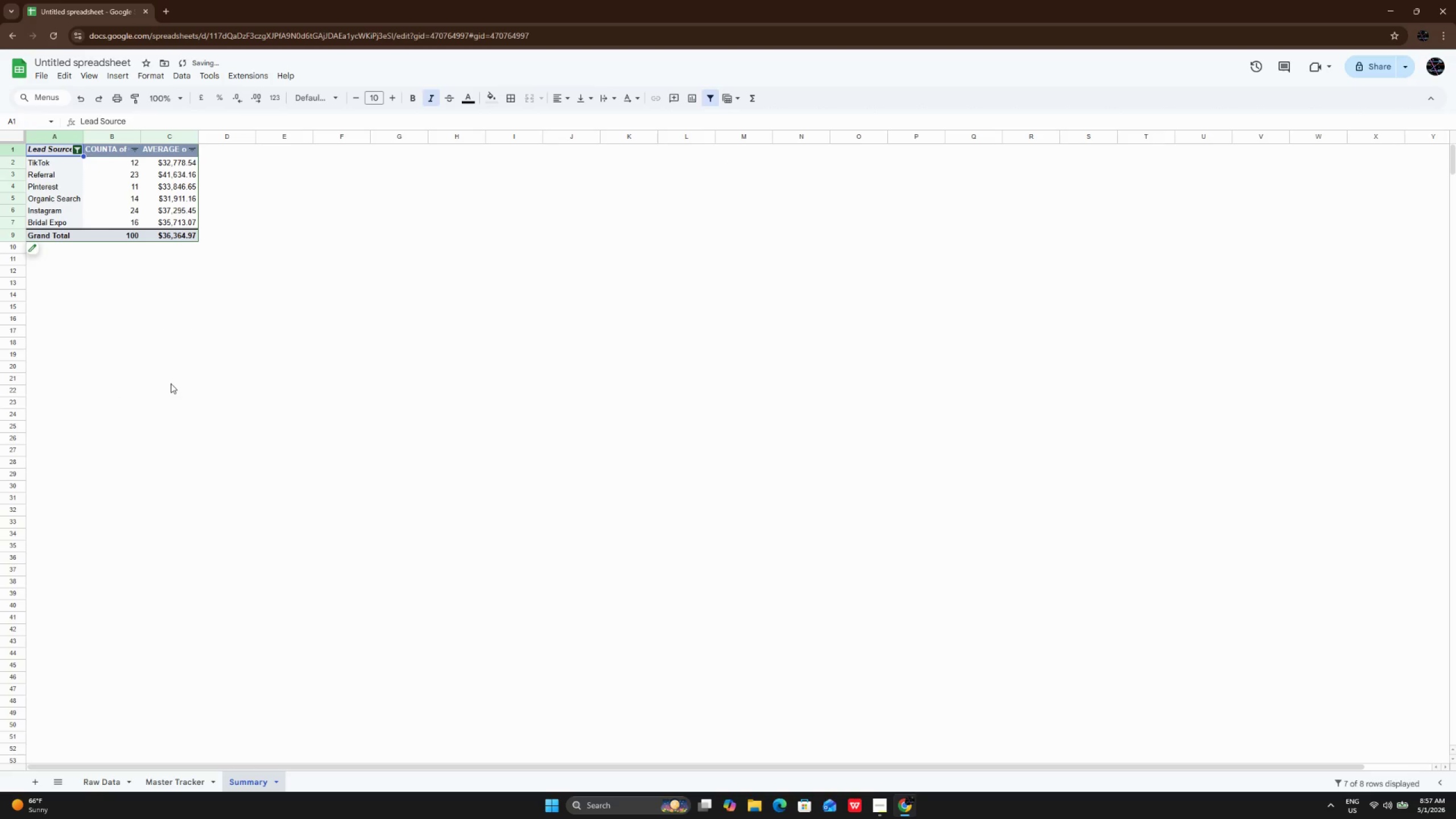 
left_click([171, 399])
 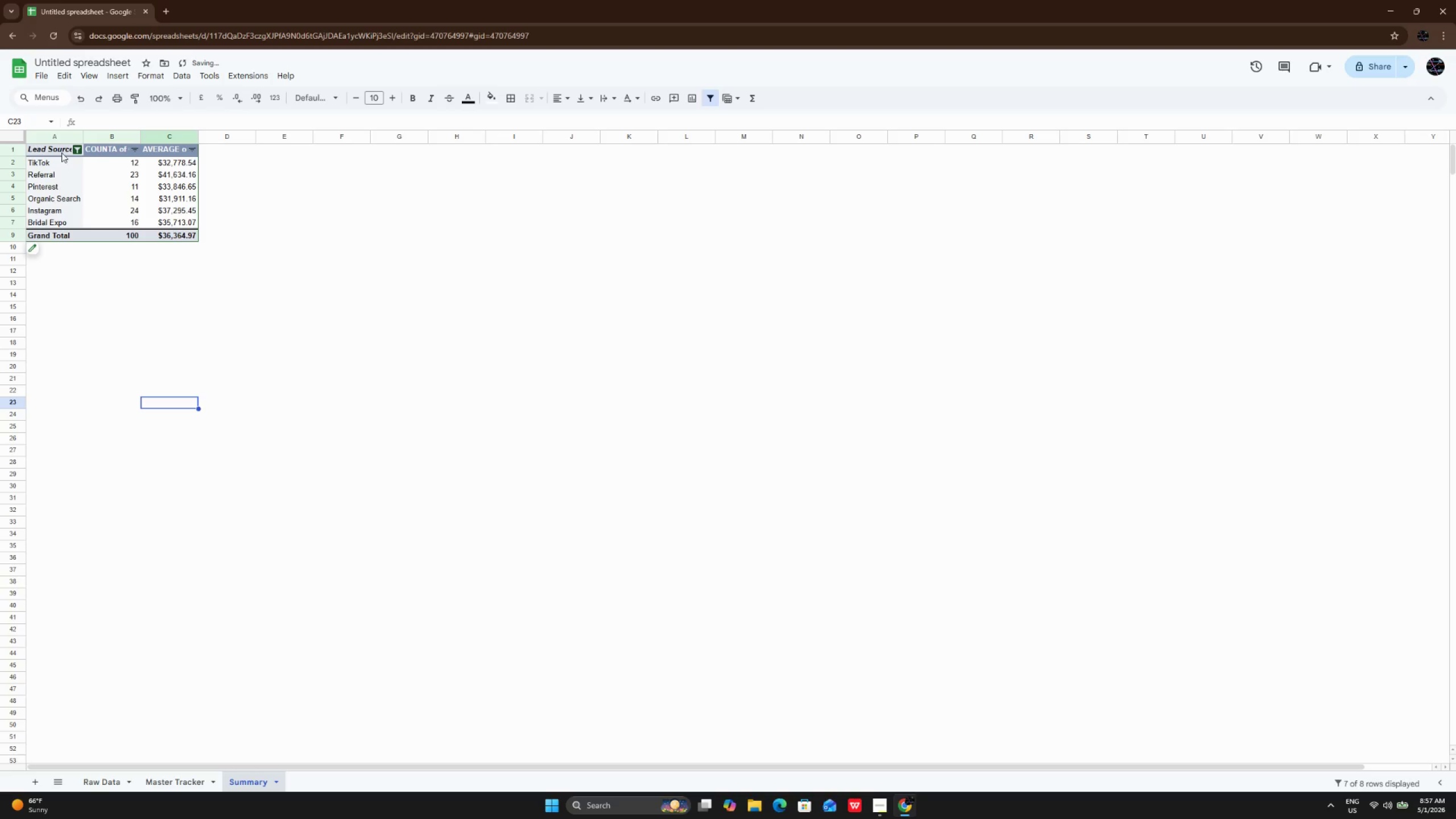 
left_click_drag(start_coordinate=[61, 150], to_coordinate=[169, 232])
 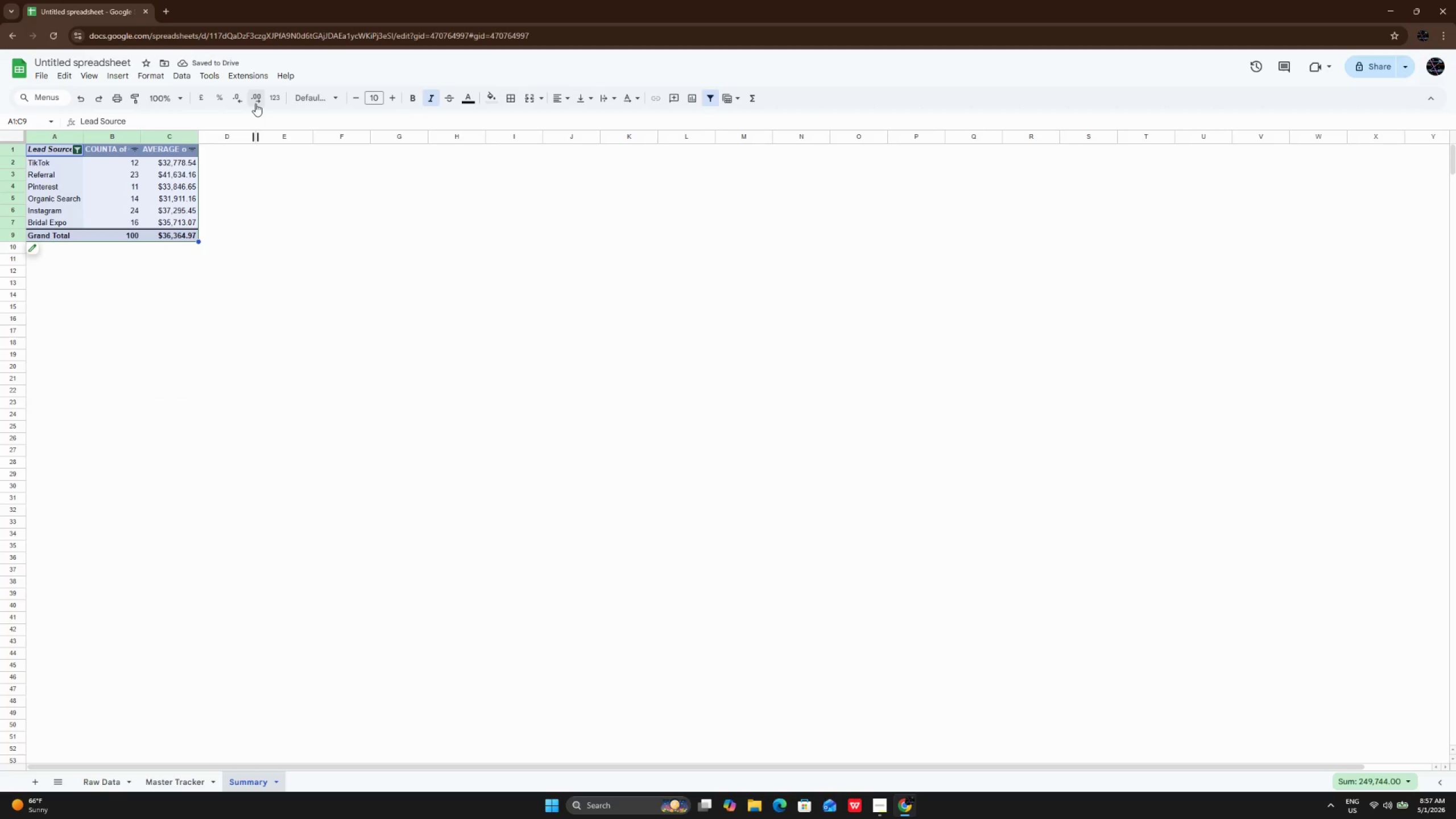 
left_click([327, 98])
 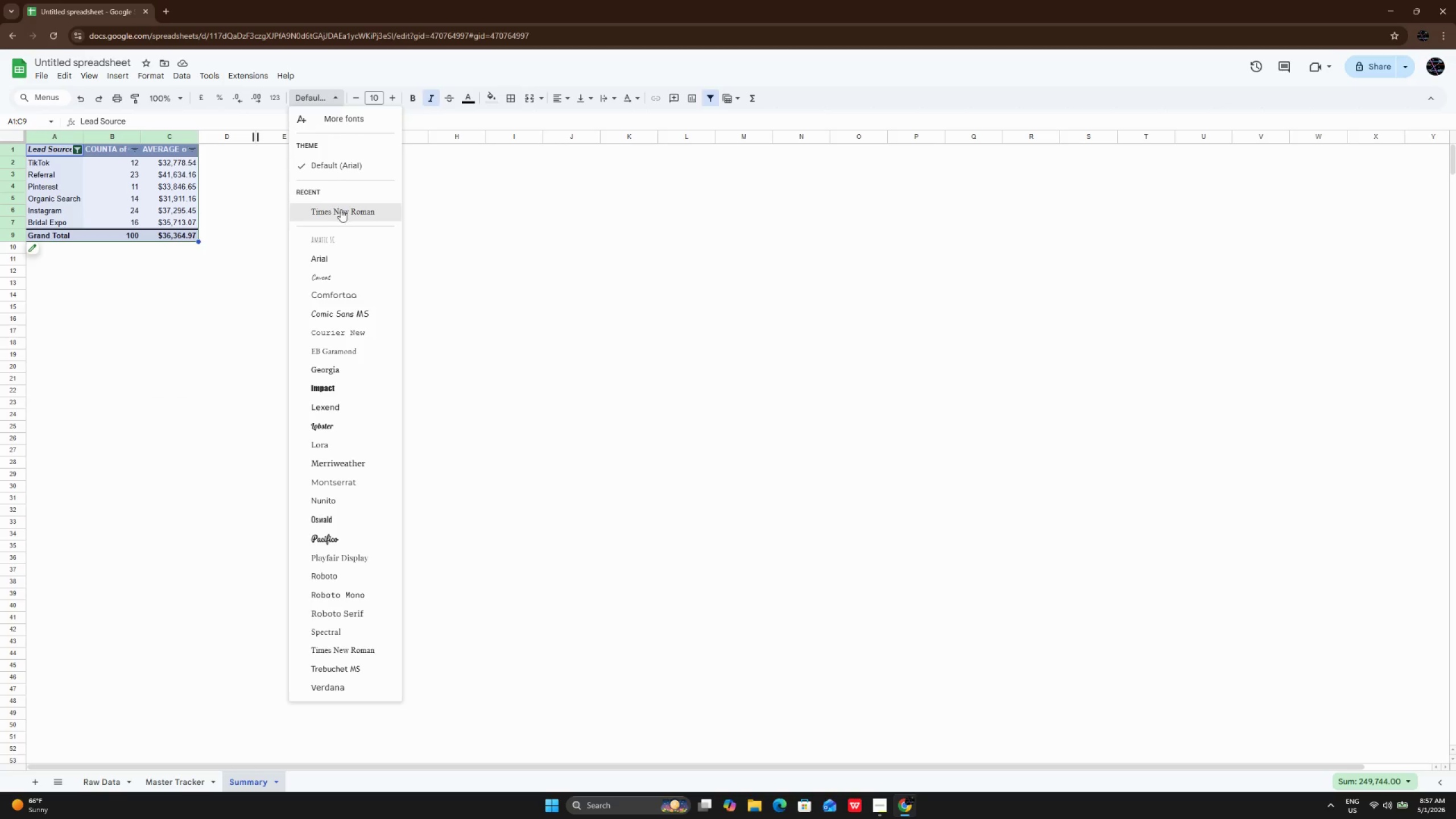 
left_click([344, 217])
 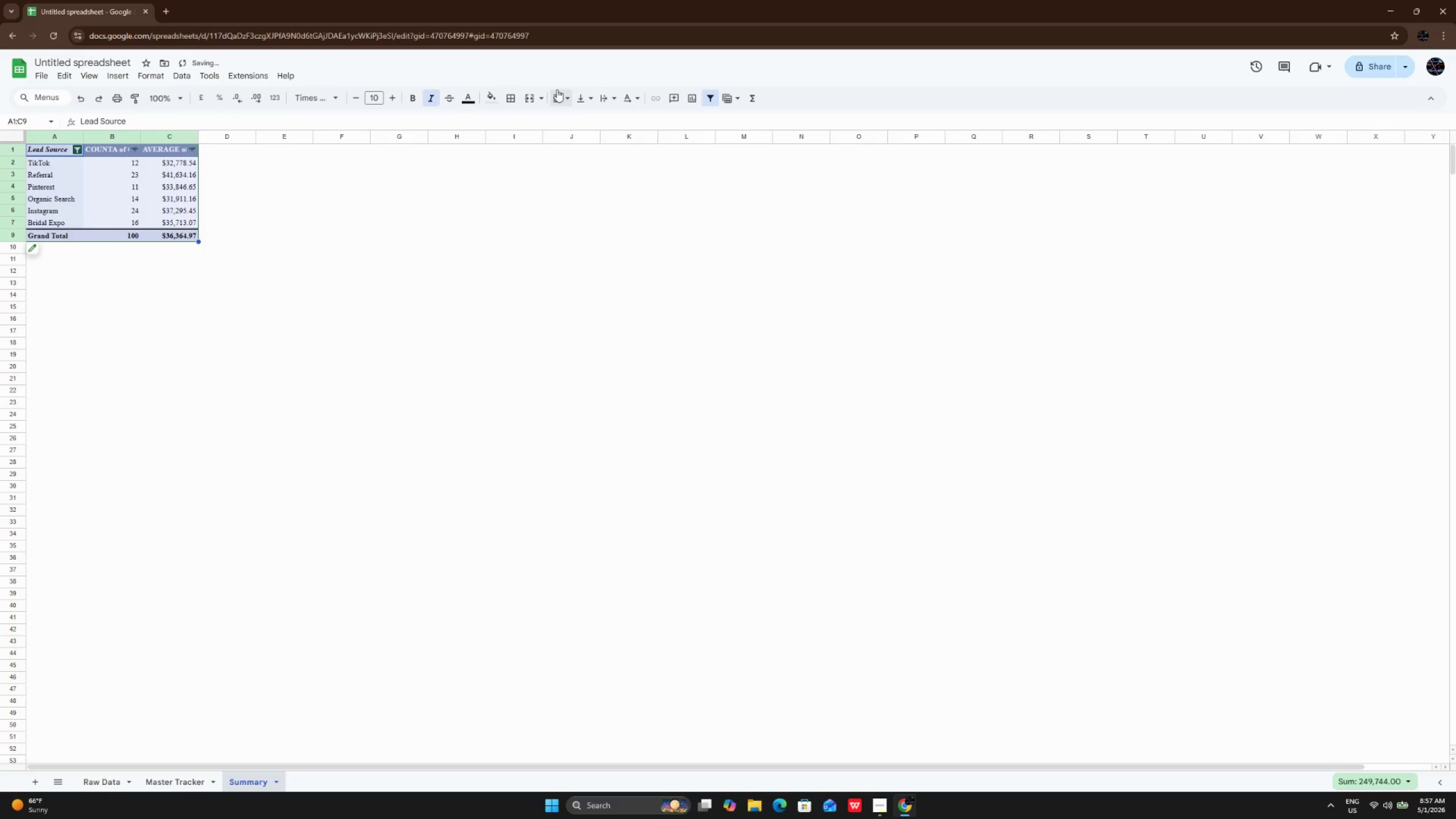 
left_click([561, 101])
 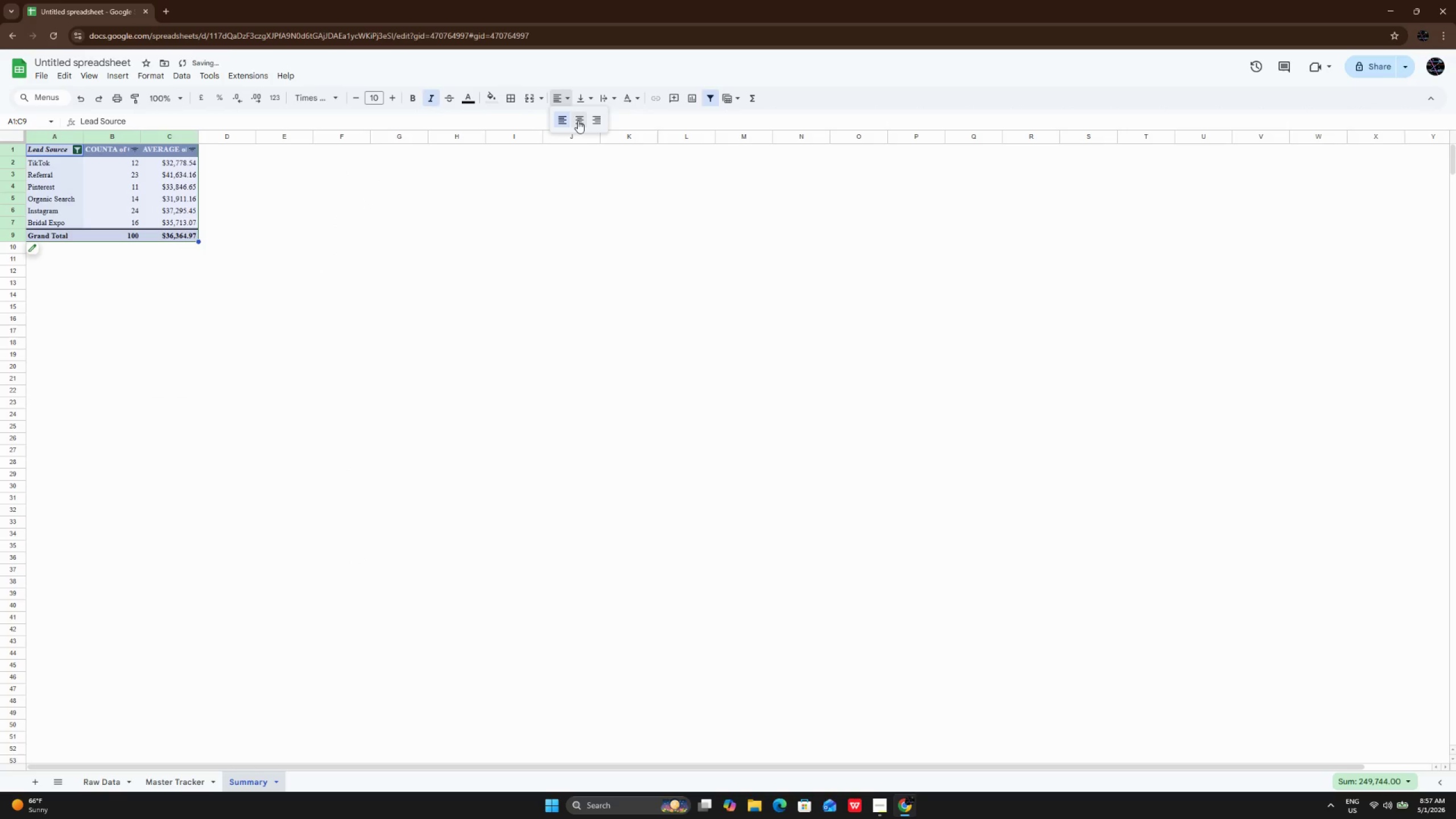 
left_click([578, 121])
 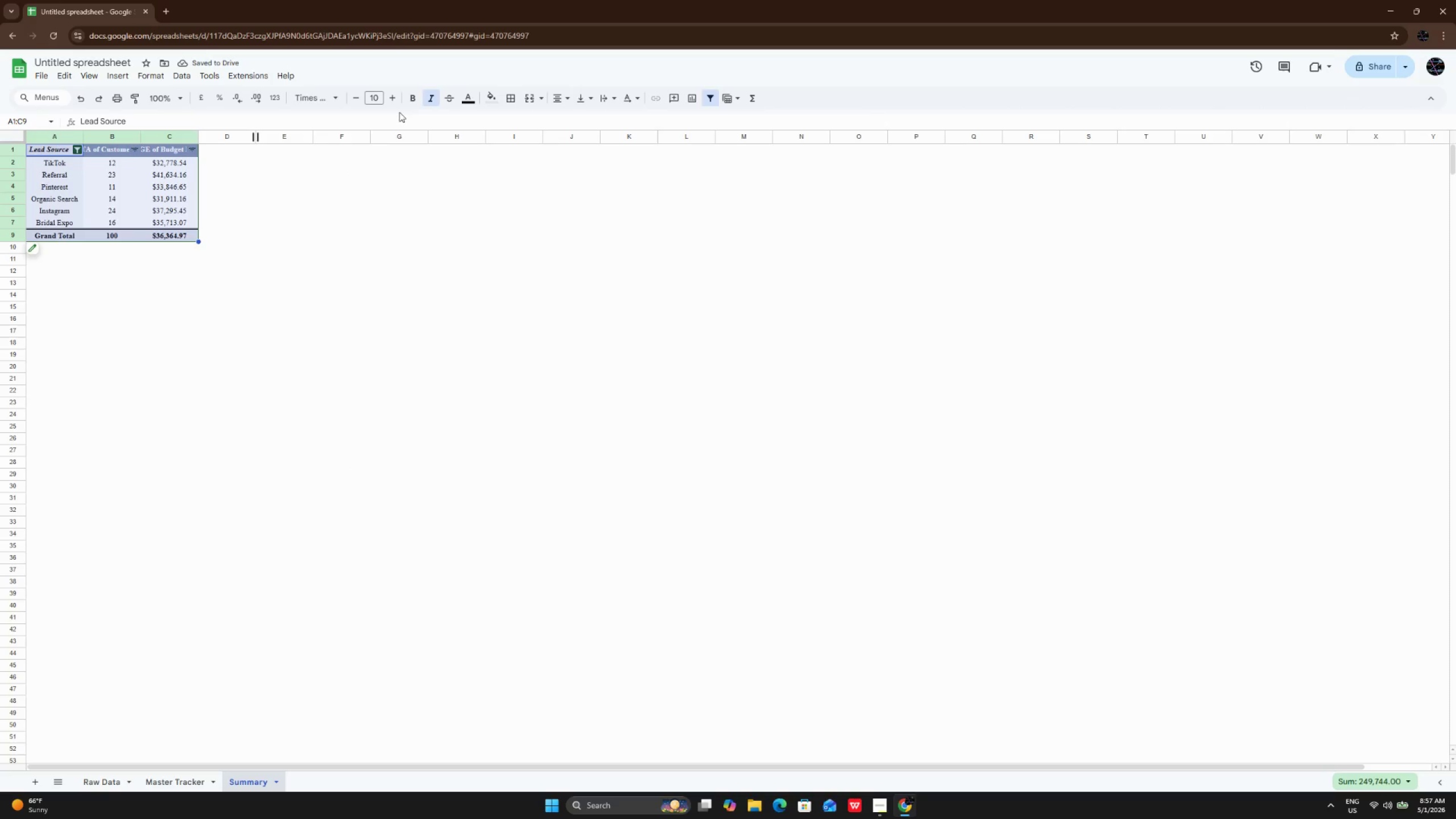 
left_click([397, 96])
 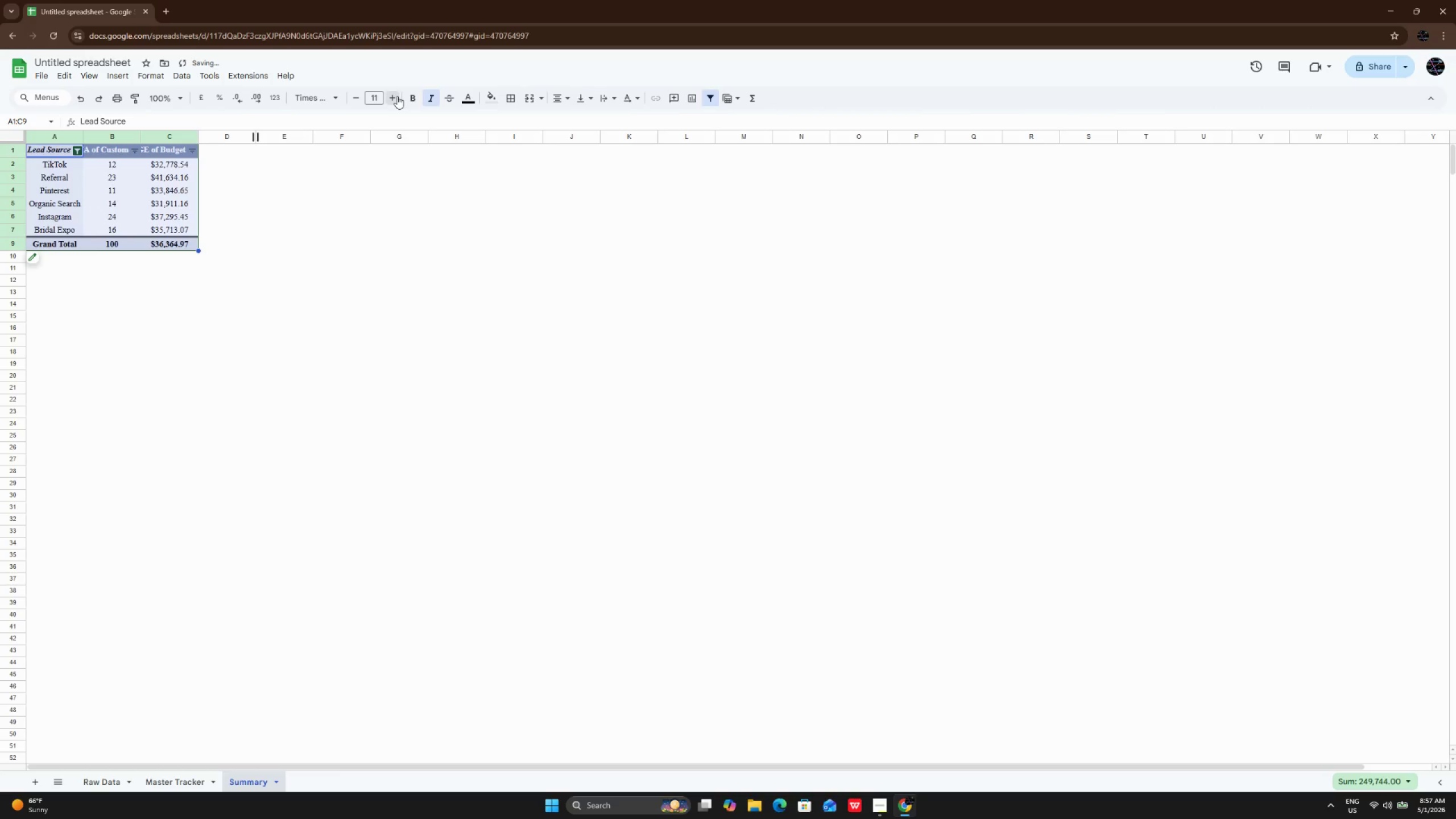 
left_click([397, 96])
 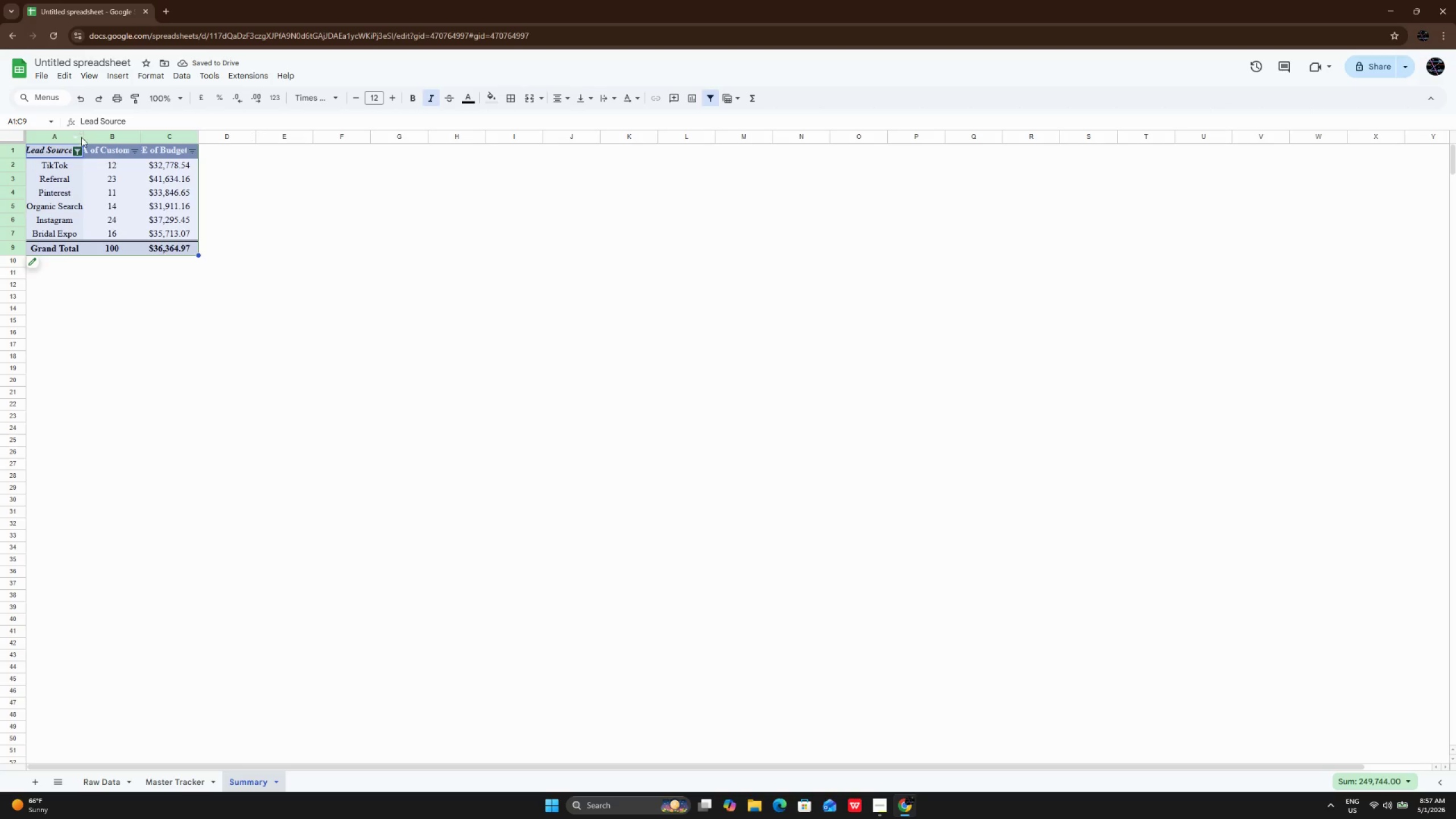 
double_click([82, 139])
 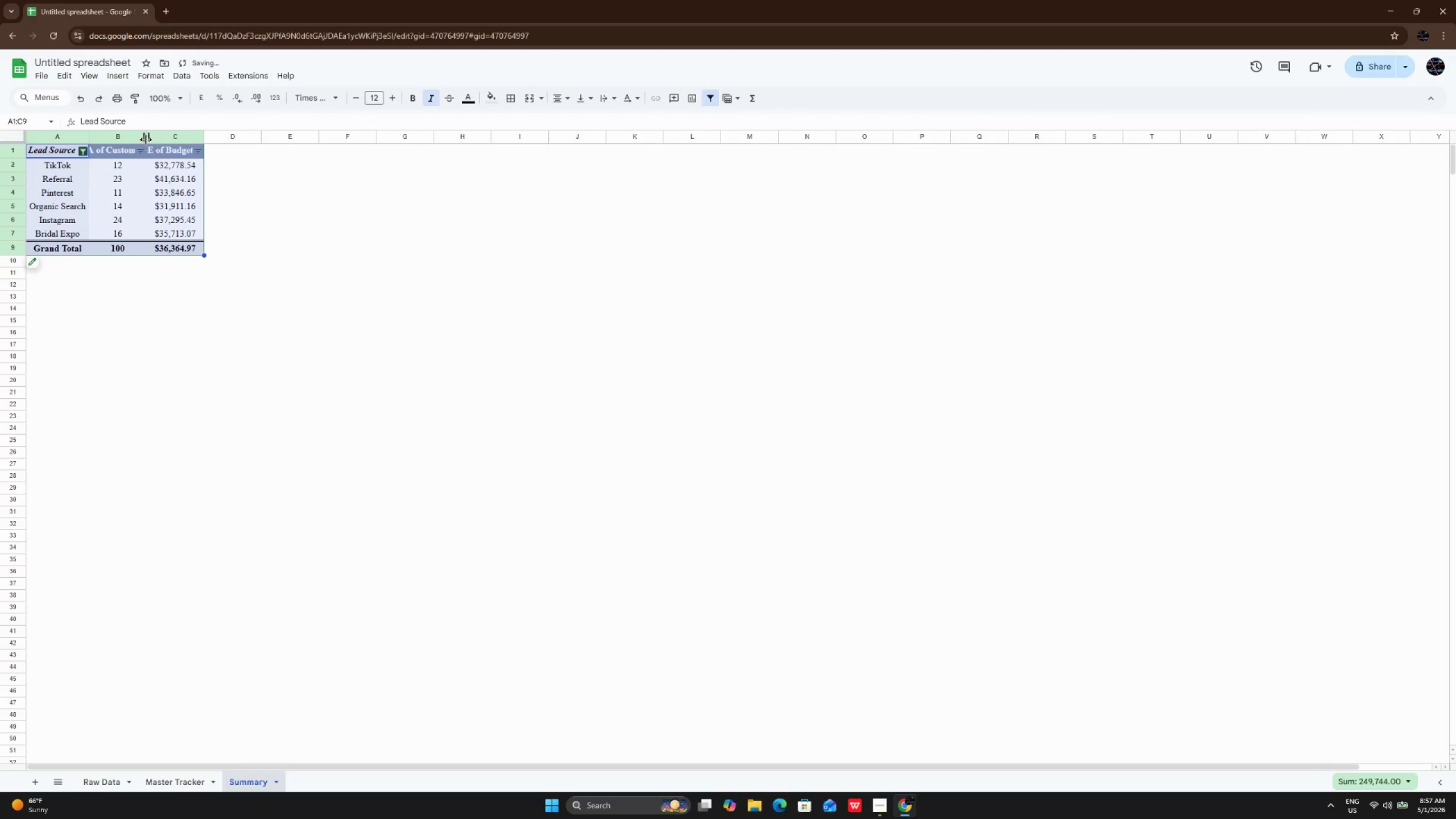 
double_click([147, 139])
 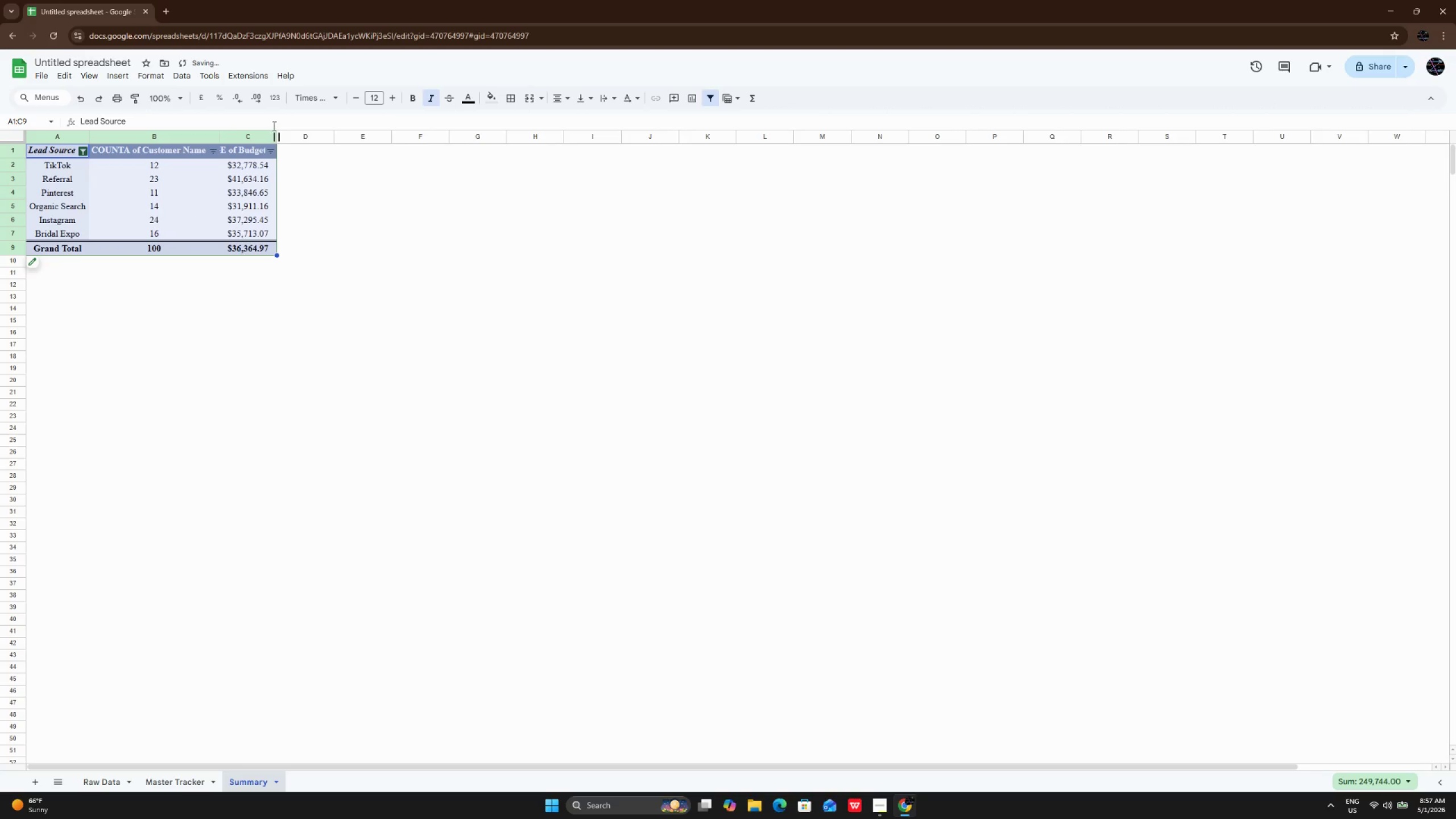 
double_click([277, 139])
 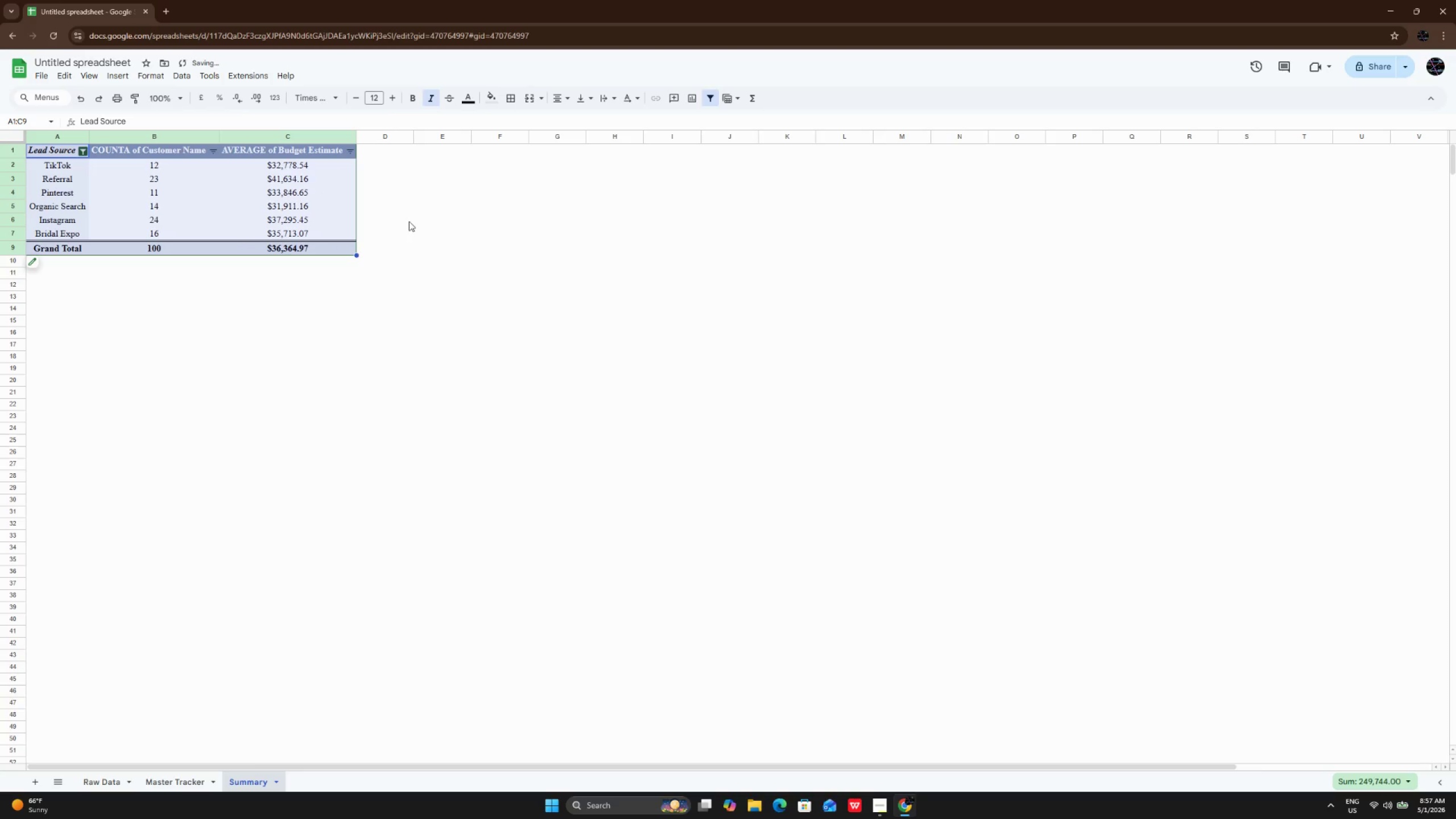 
left_click([412, 220])
 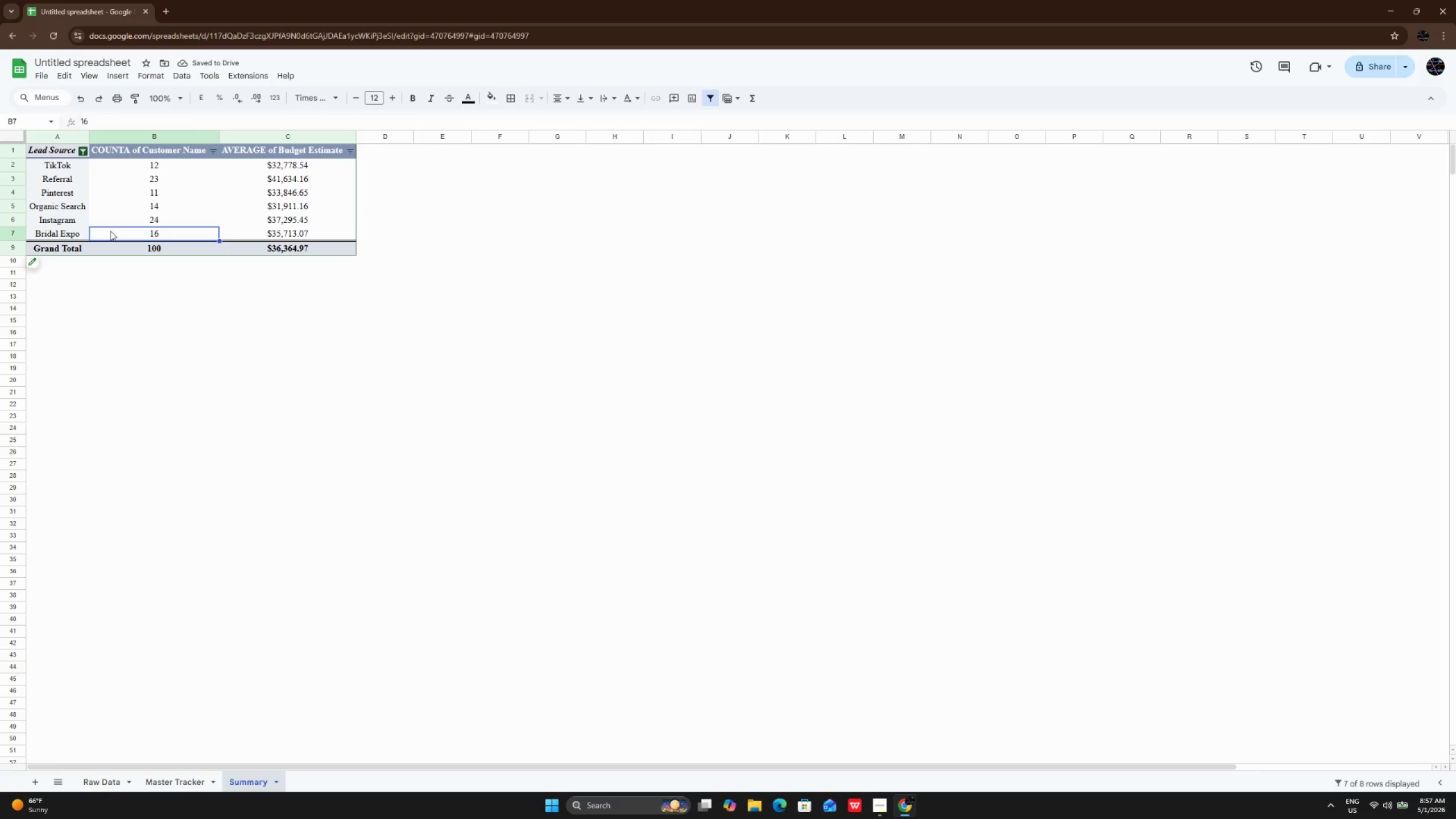 
left_click([211, 291])
 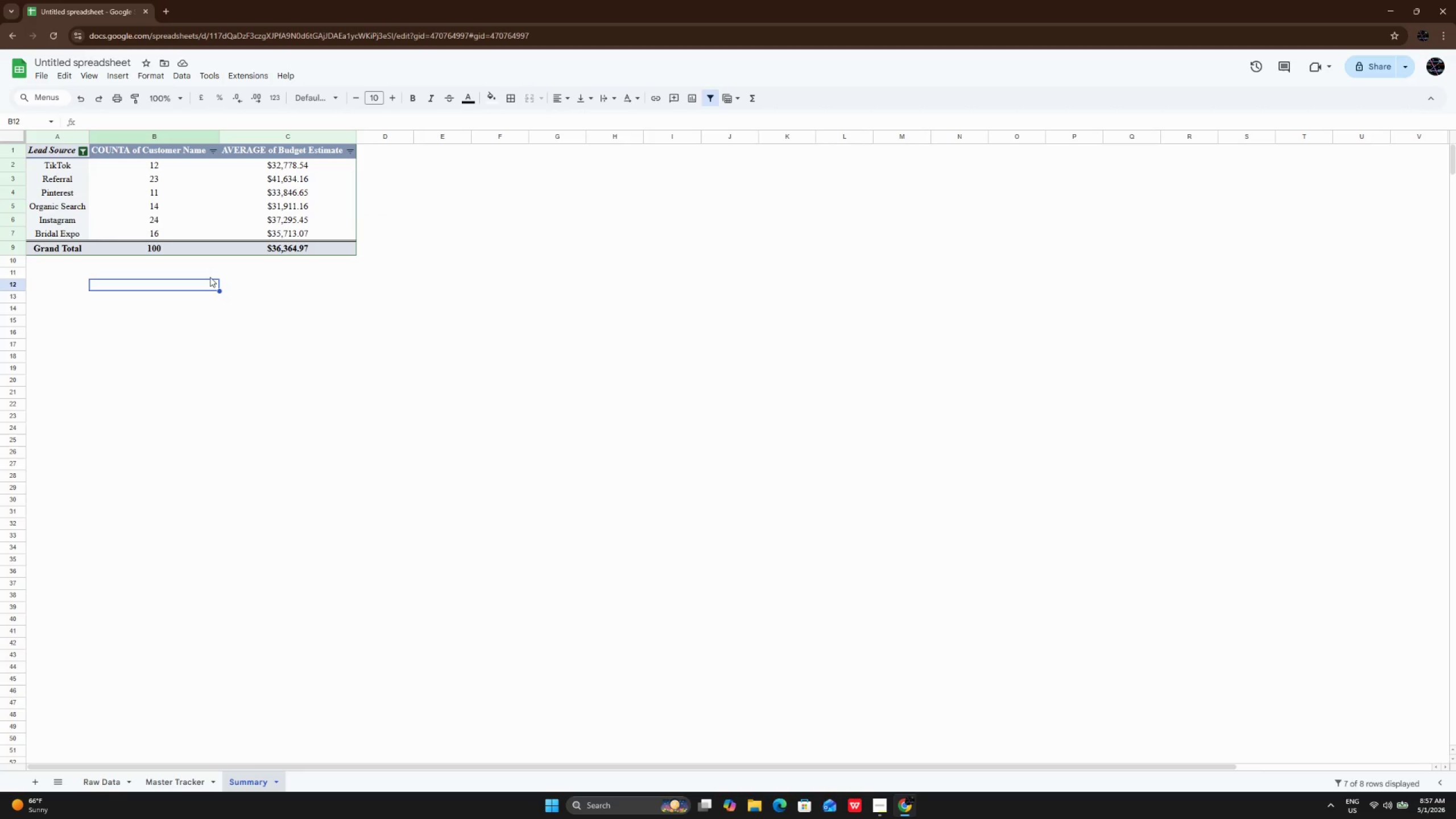 
wait(11.11)
 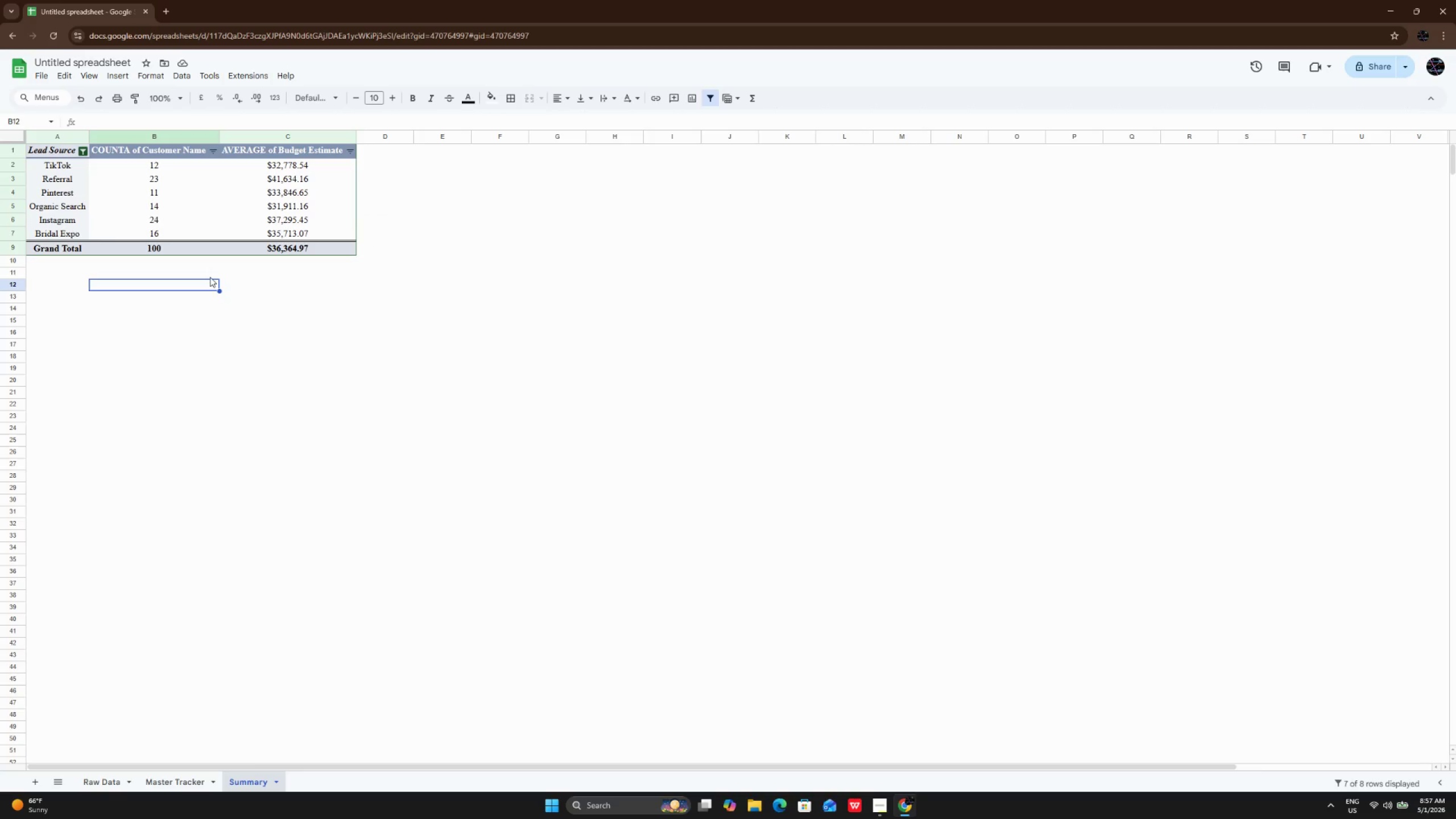 
left_click([884, 816])